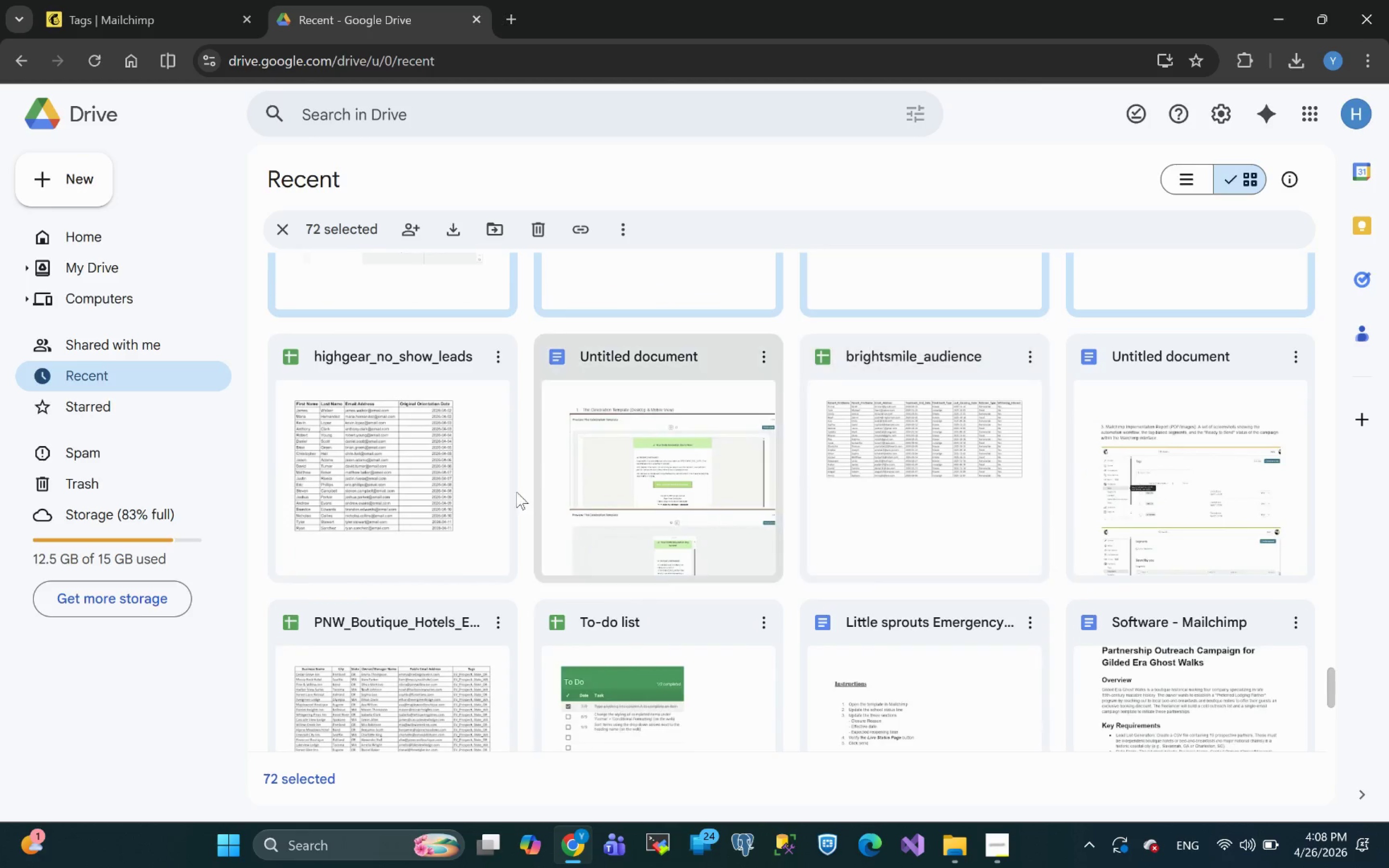 
double_click([564, 483])
 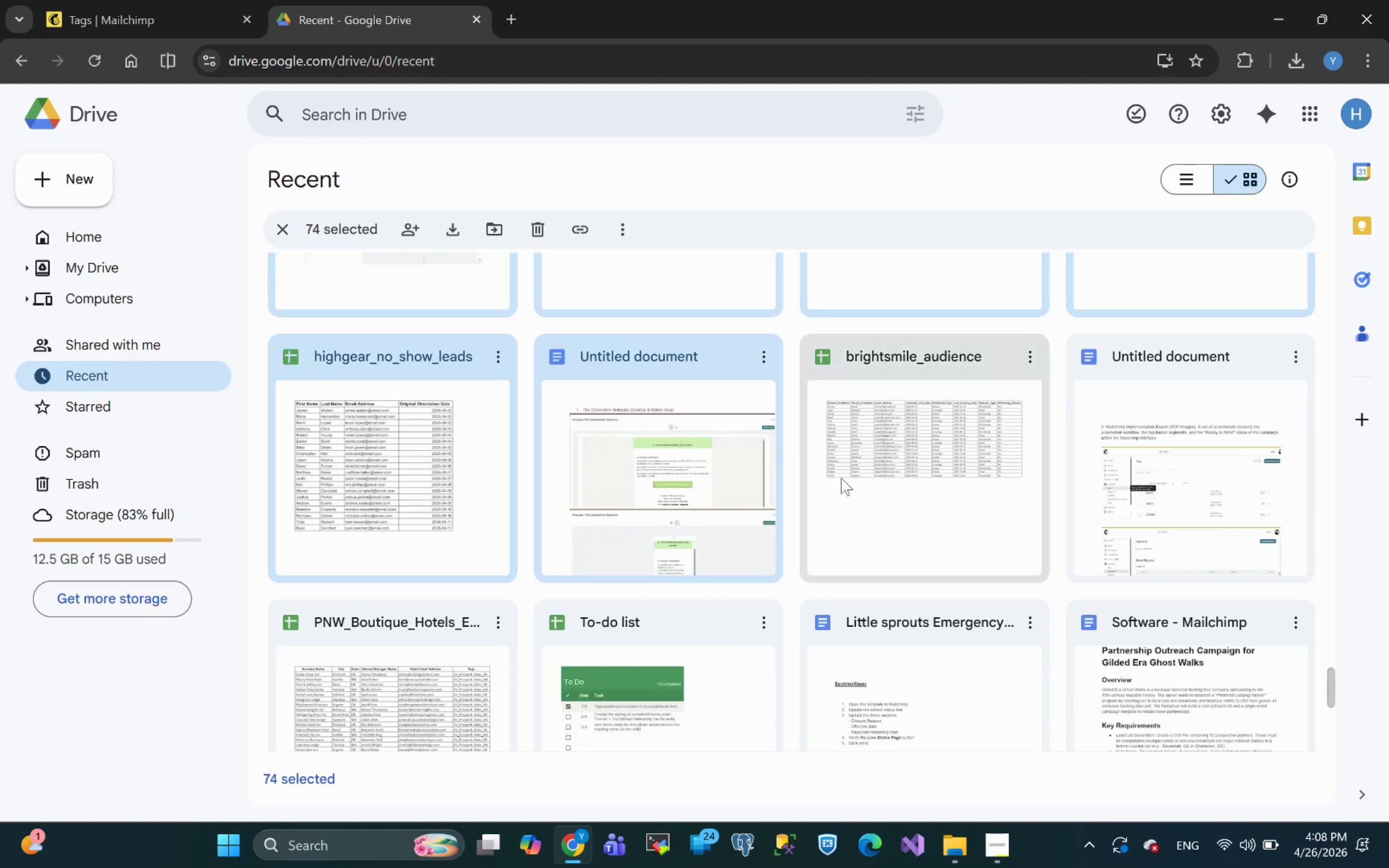 
left_click([844, 476])
 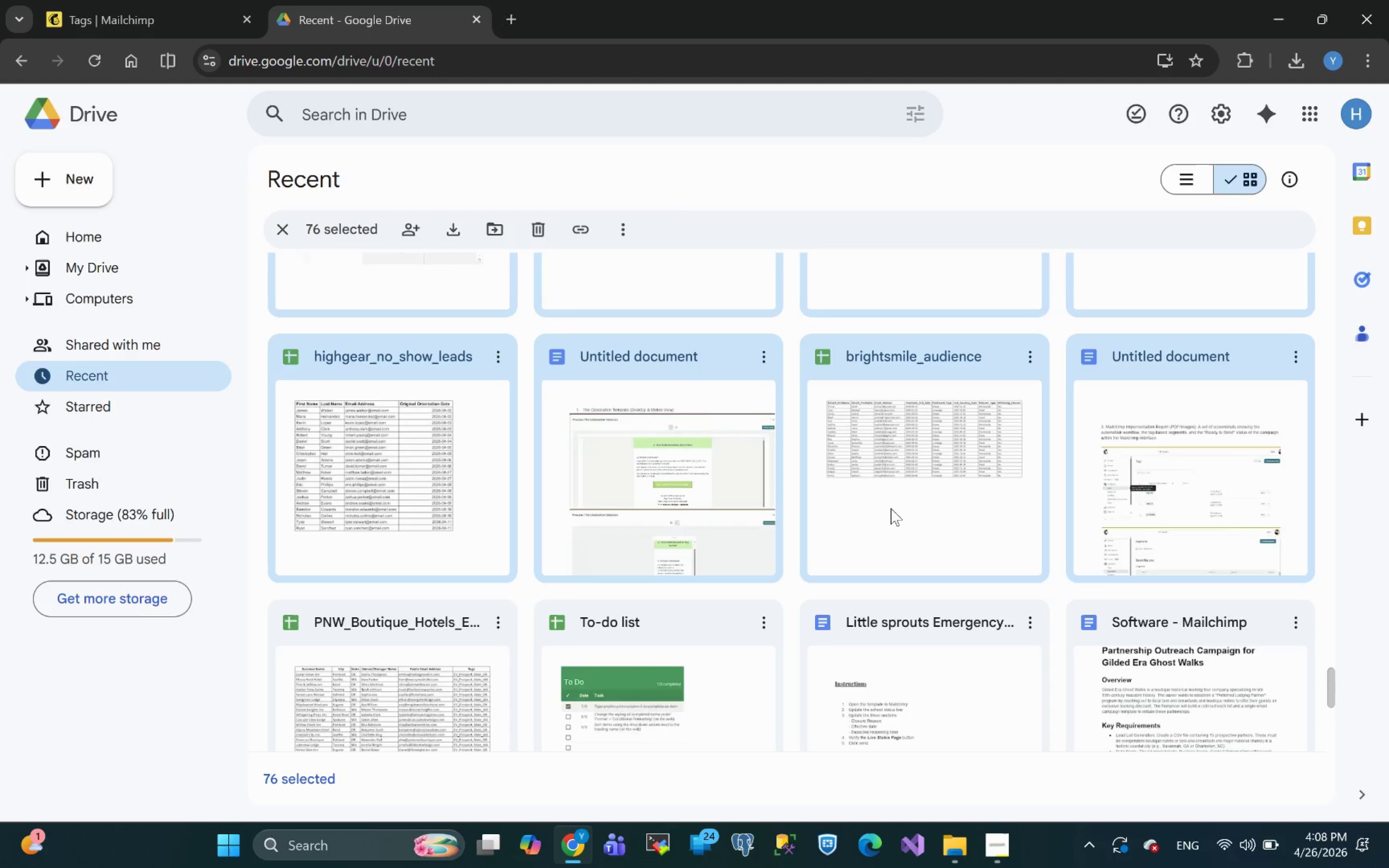 
hold_key(key=ControlLeft, duration=2.08)
 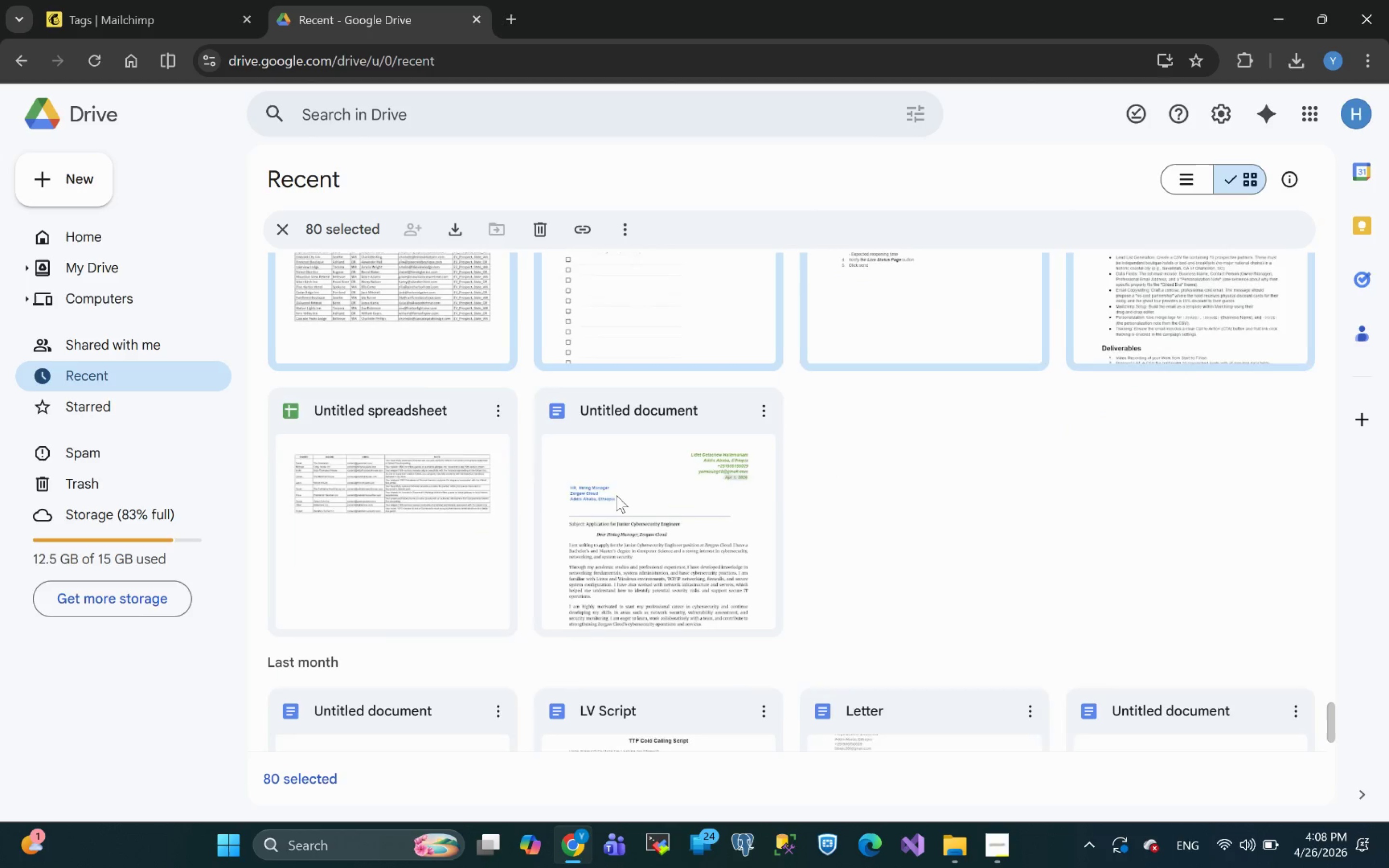 
scroll: coordinate [834, 505], scroll_direction: down, amount: 3.0
 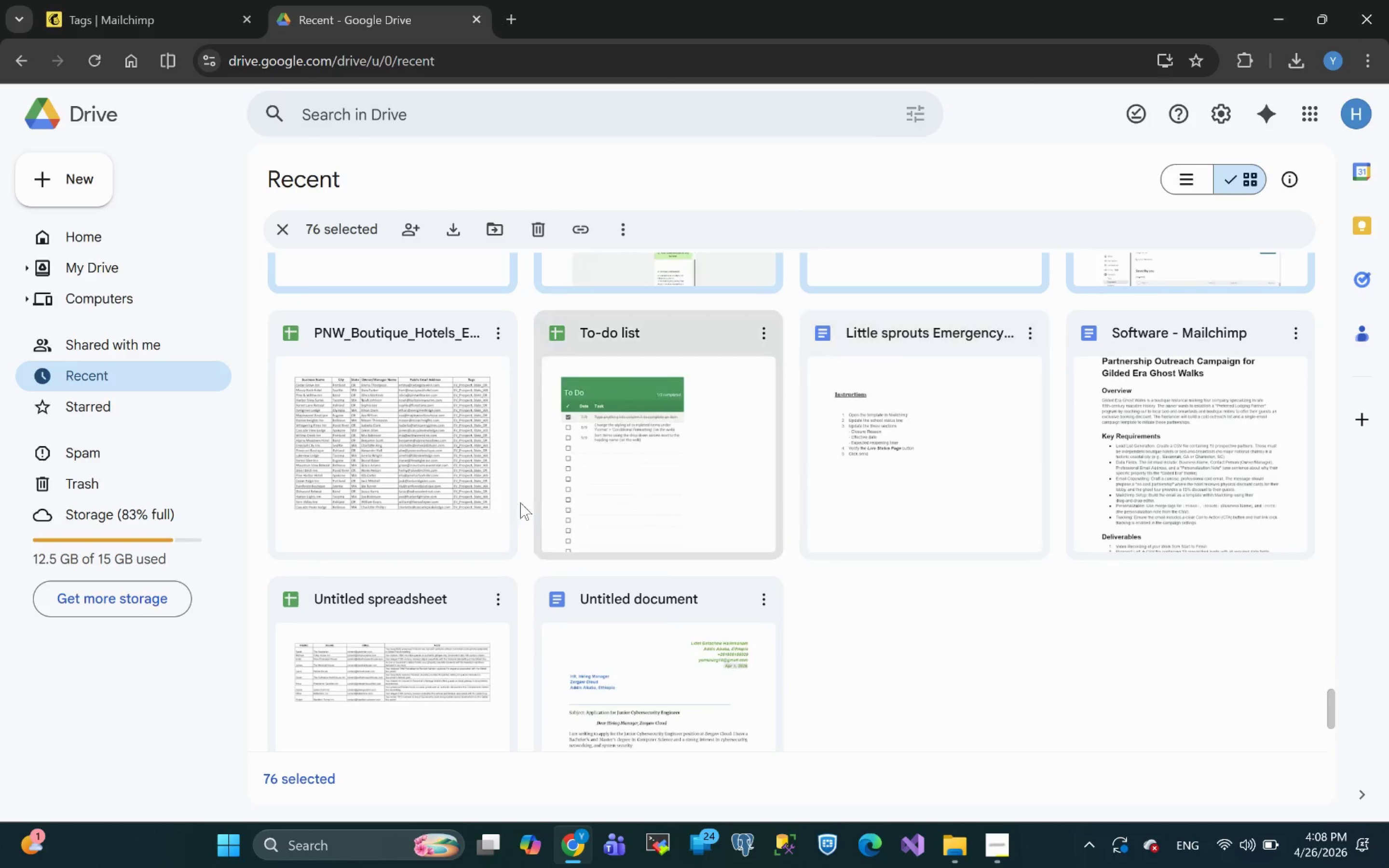 
double_click([635, 488])
 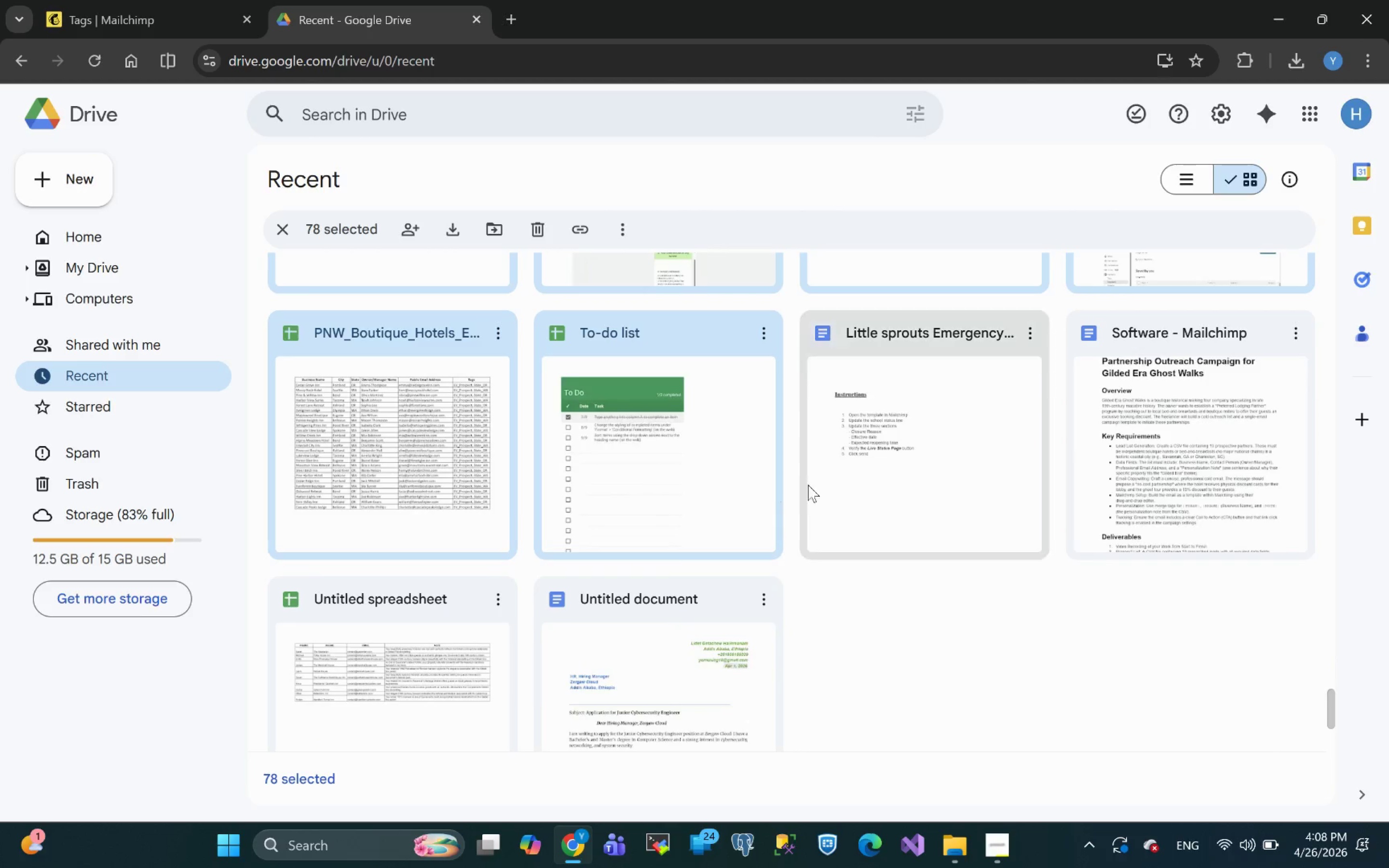 
triple_click([823, 480])
 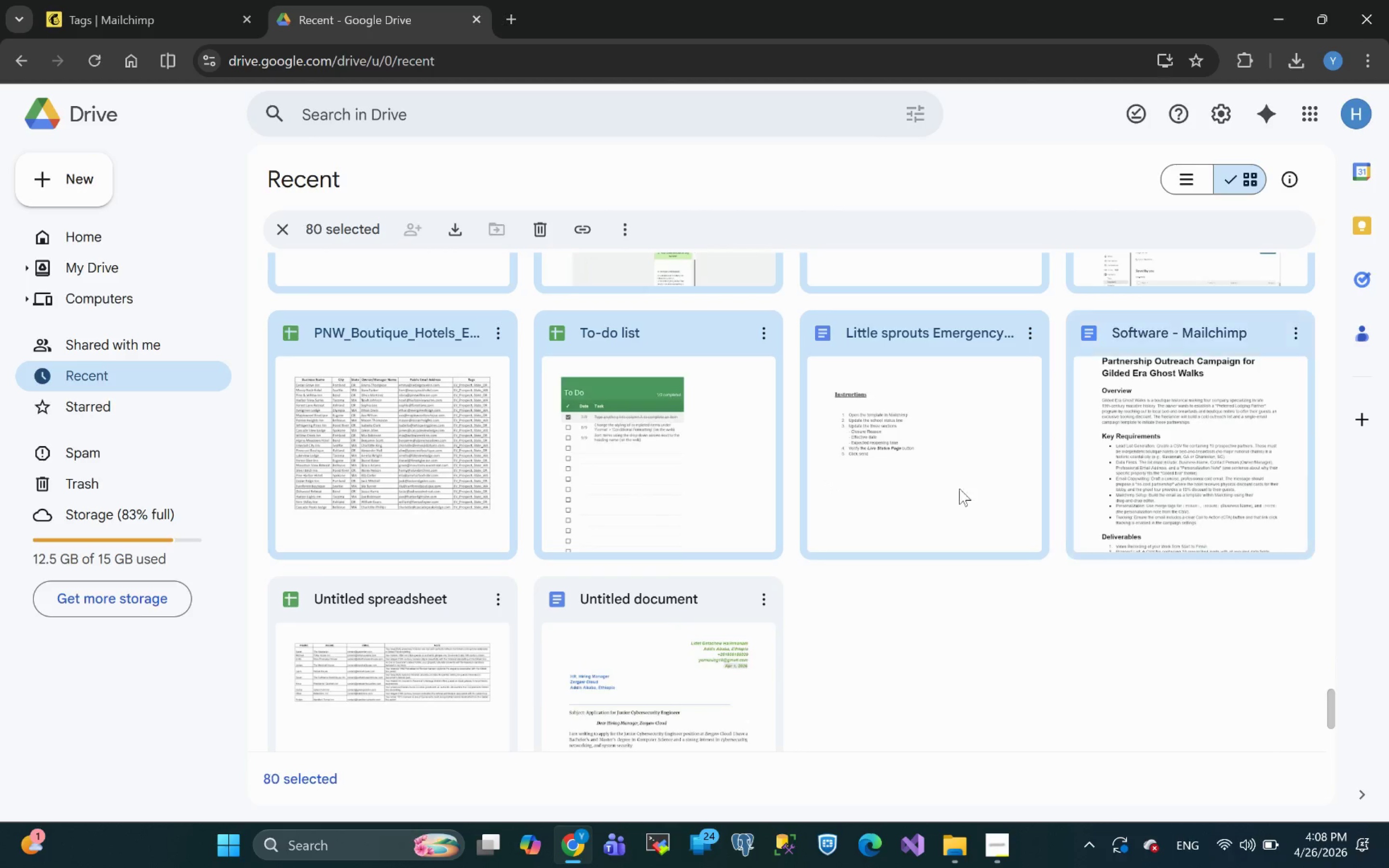 
hold_key(key=ControlLeft, duration=1.12)
 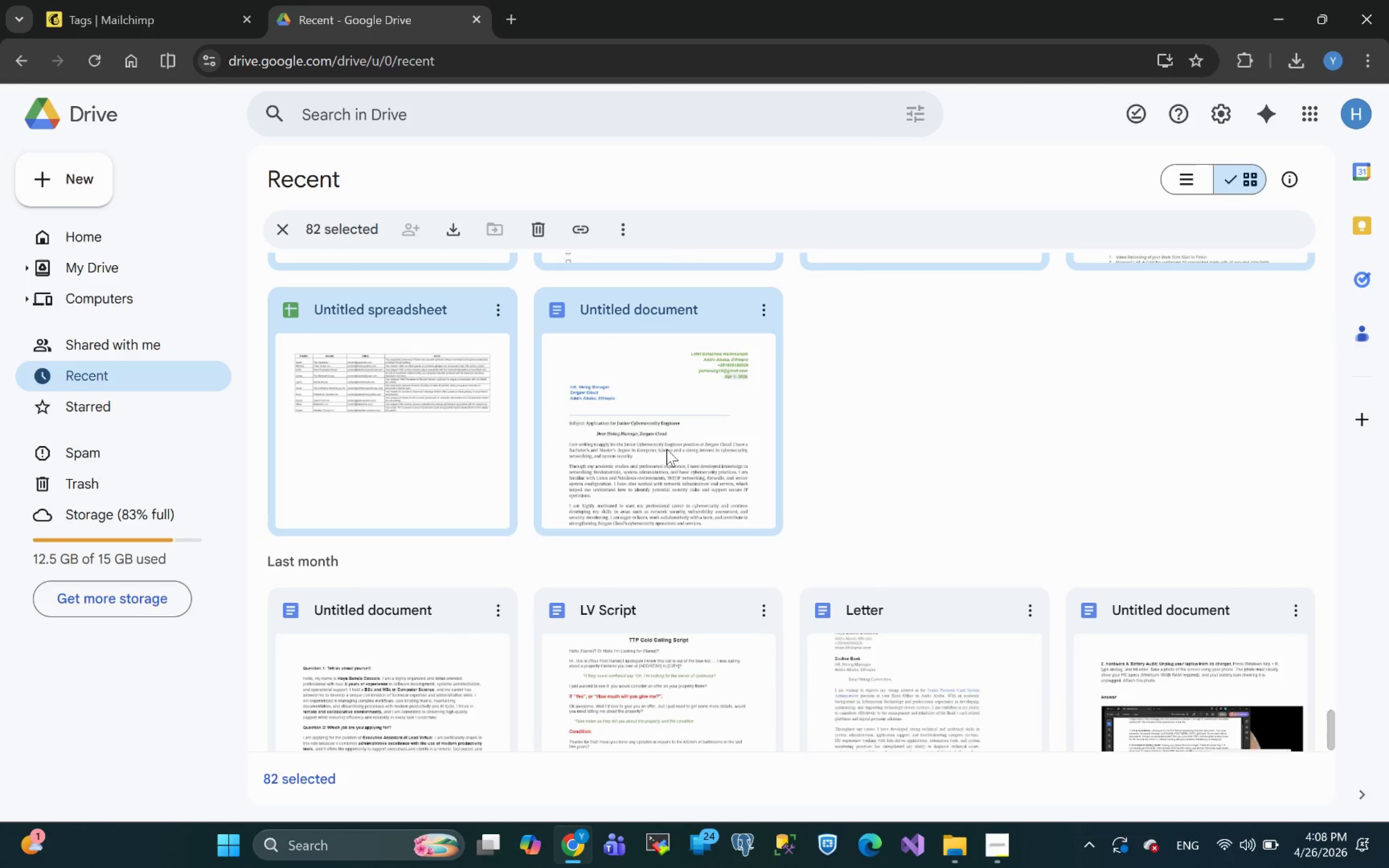 
scroll: coordinate [616, 495], scroll_direction: down, amount: 3.0
 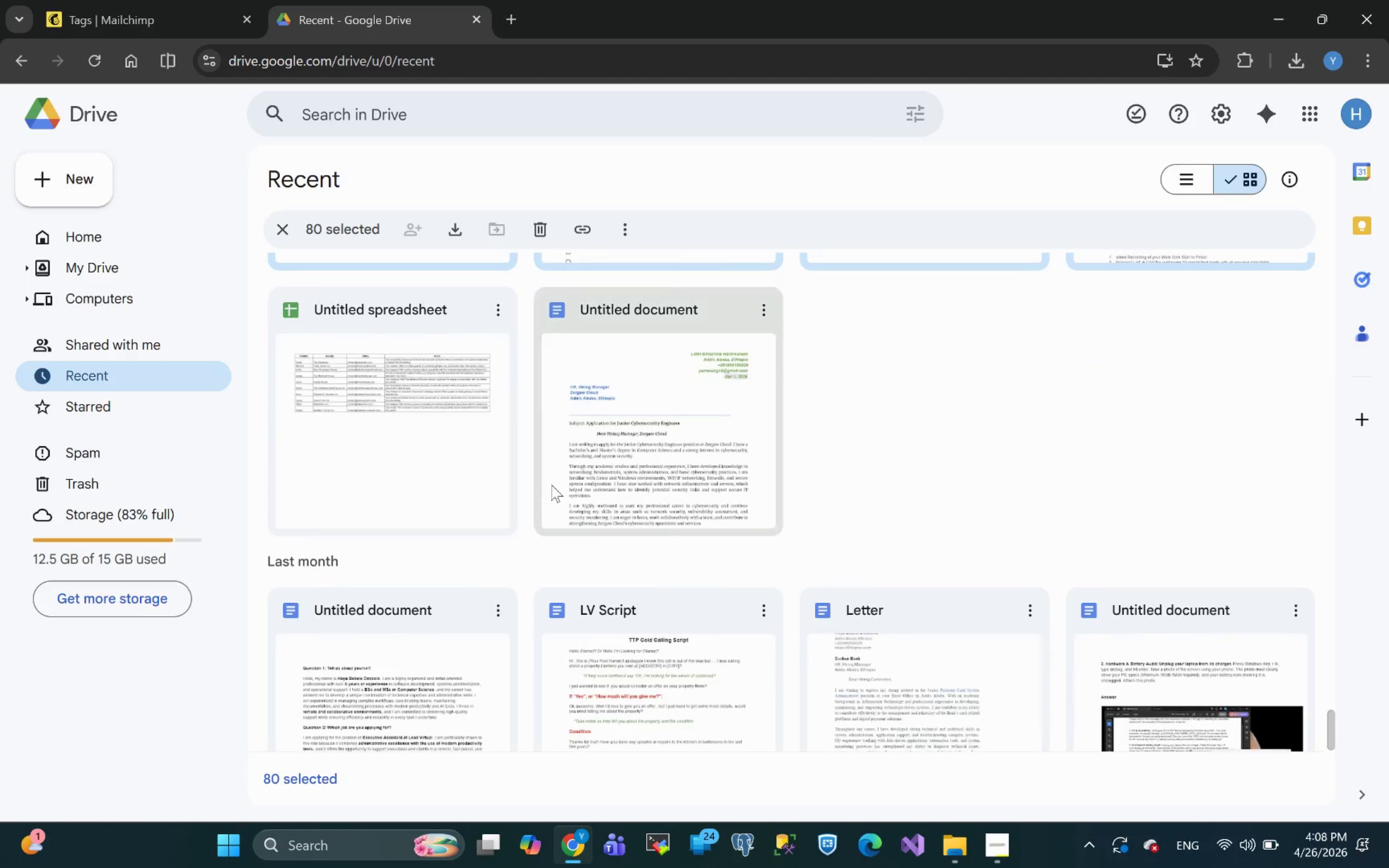 
left_click([388, 467])
 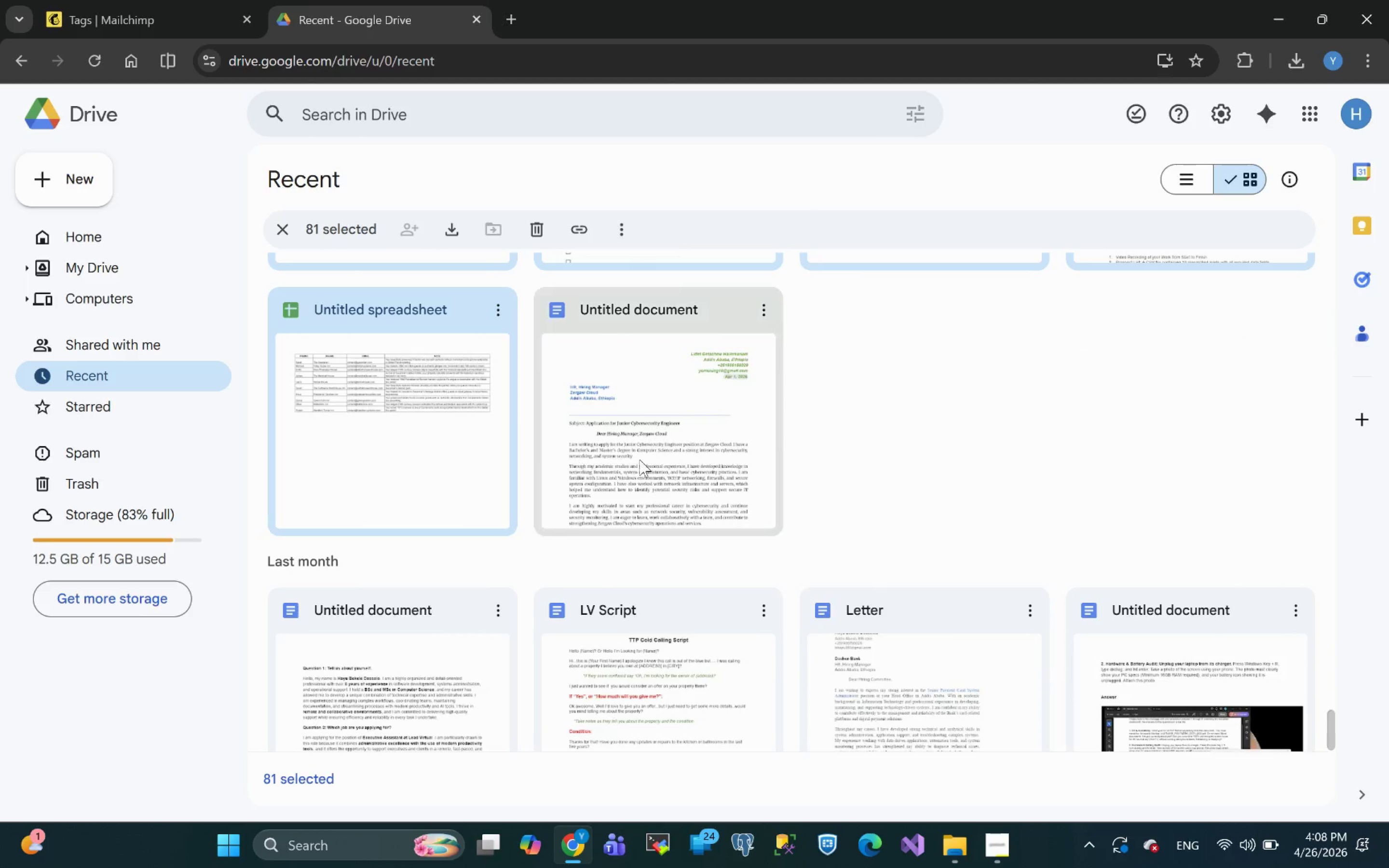 
left_click([641, 460])
 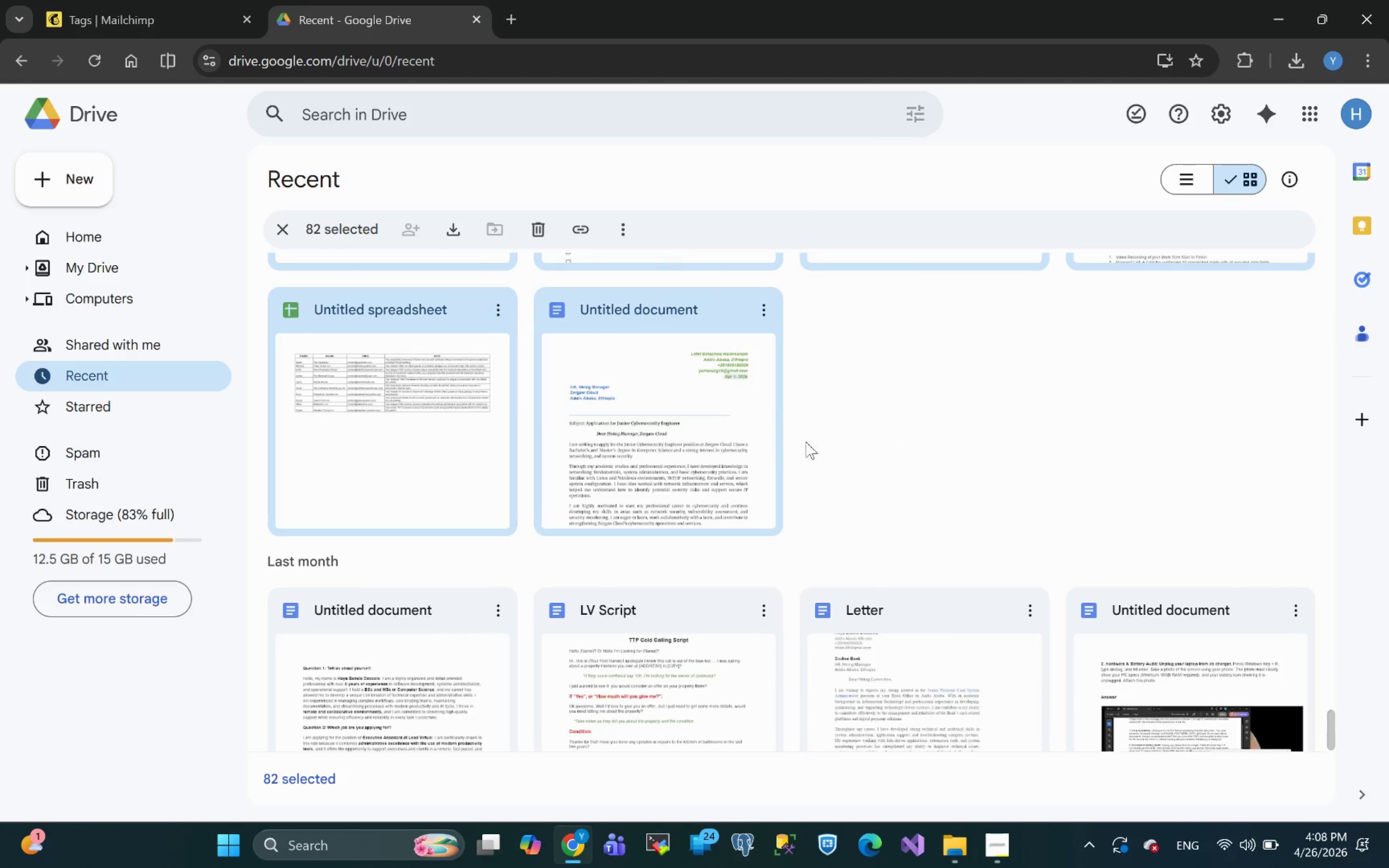 
hold_key(key=ControlLeft, duration=0.75)
left_click([658, 448])
 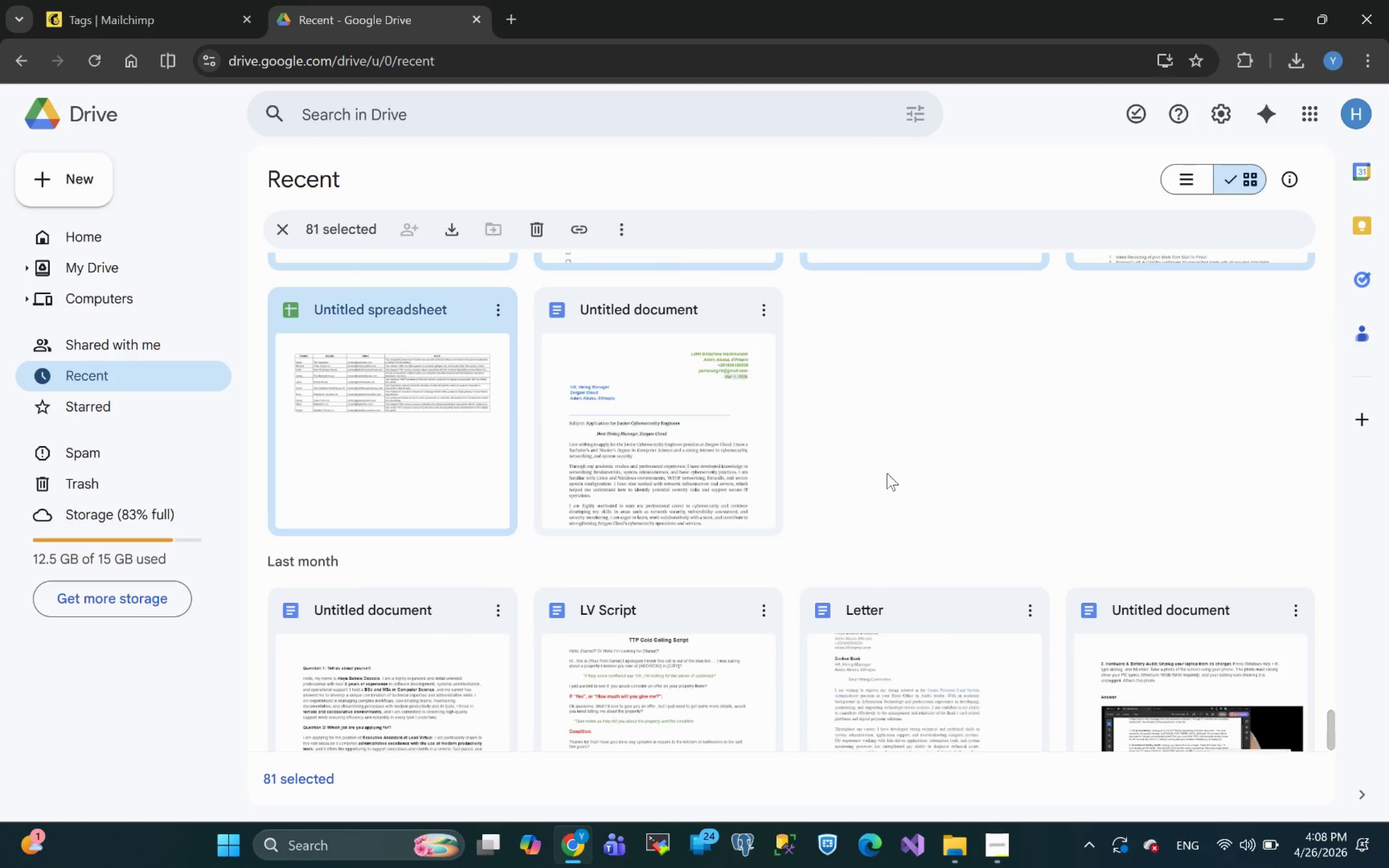 
scroll: coordinate [887, 473], scroll_direction: down, amount: 2.0
 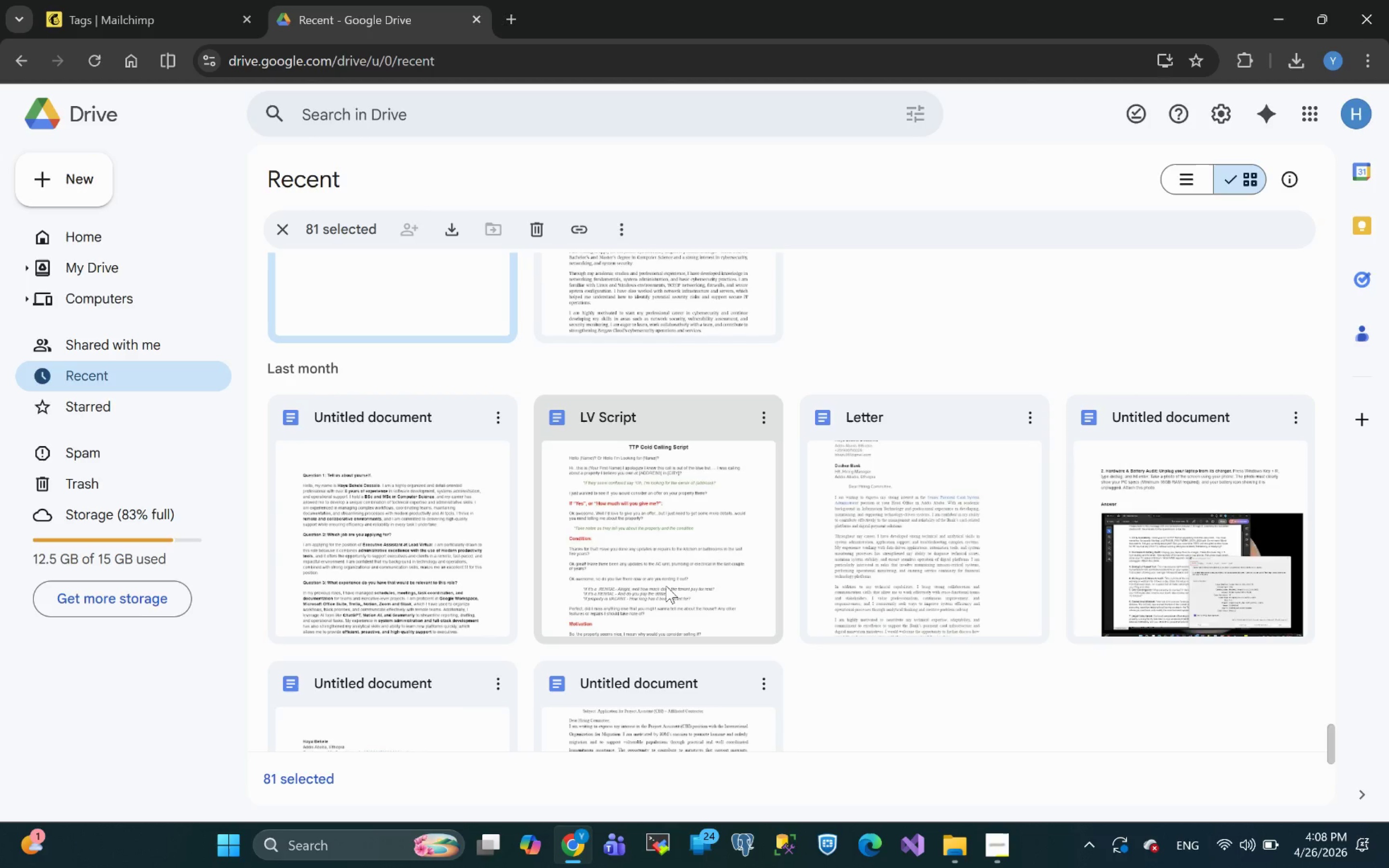 
wait(12.31)
 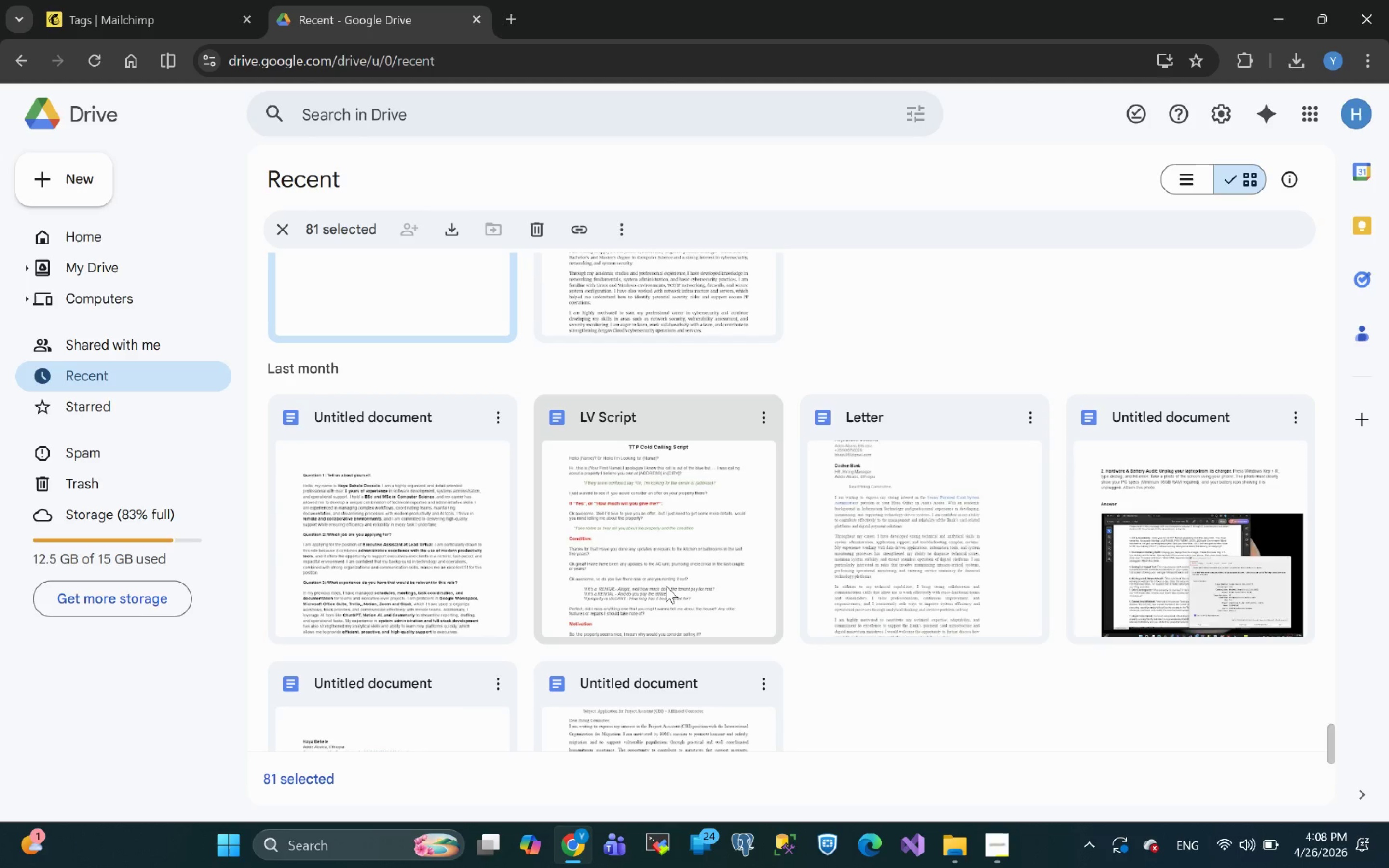 
scroll: coordinate [765, 587], scroll_direction: down, amount: 3.0
 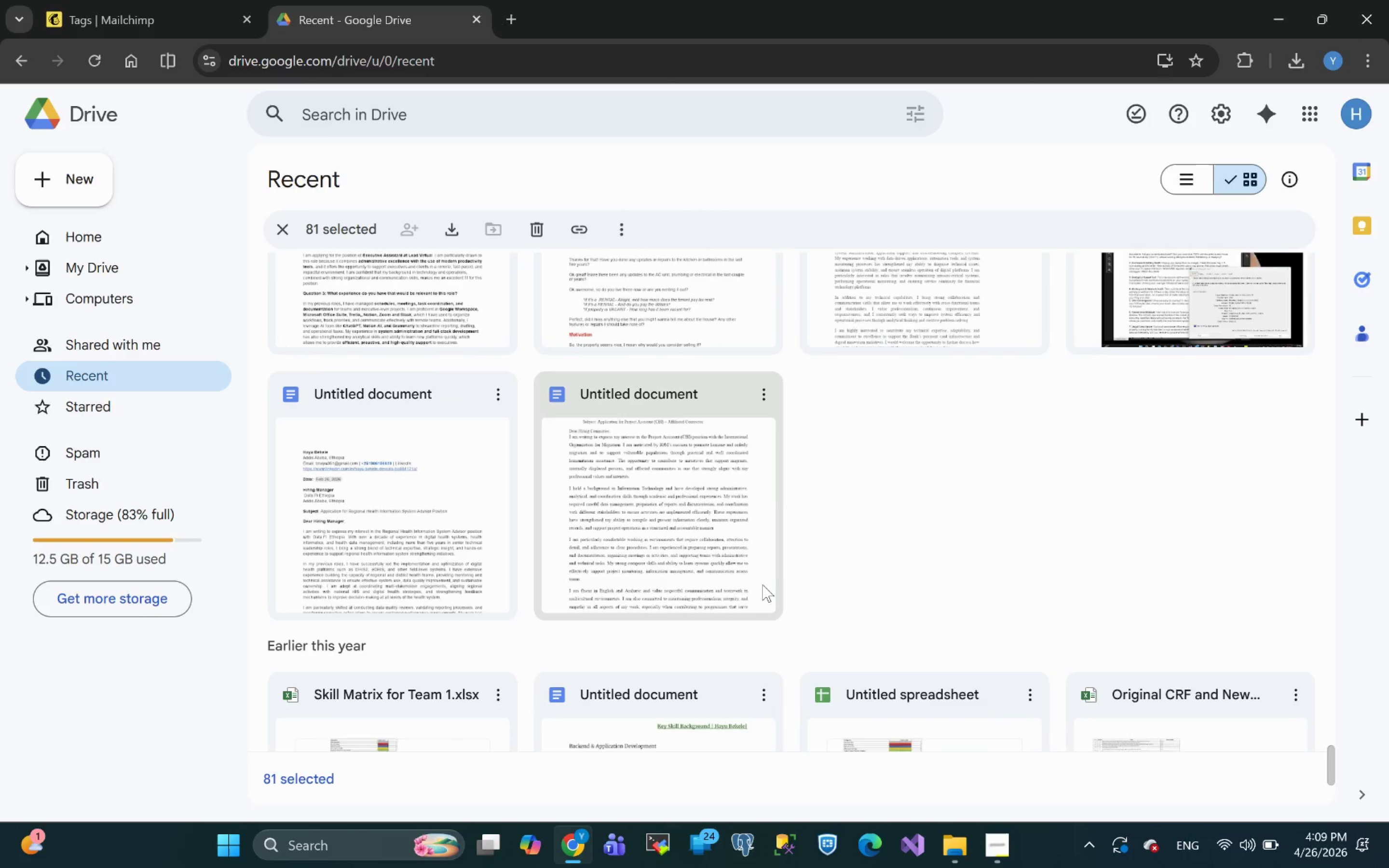 
scroll: coordinate [761, 583], scroll_direction: none, amount: 0.0
 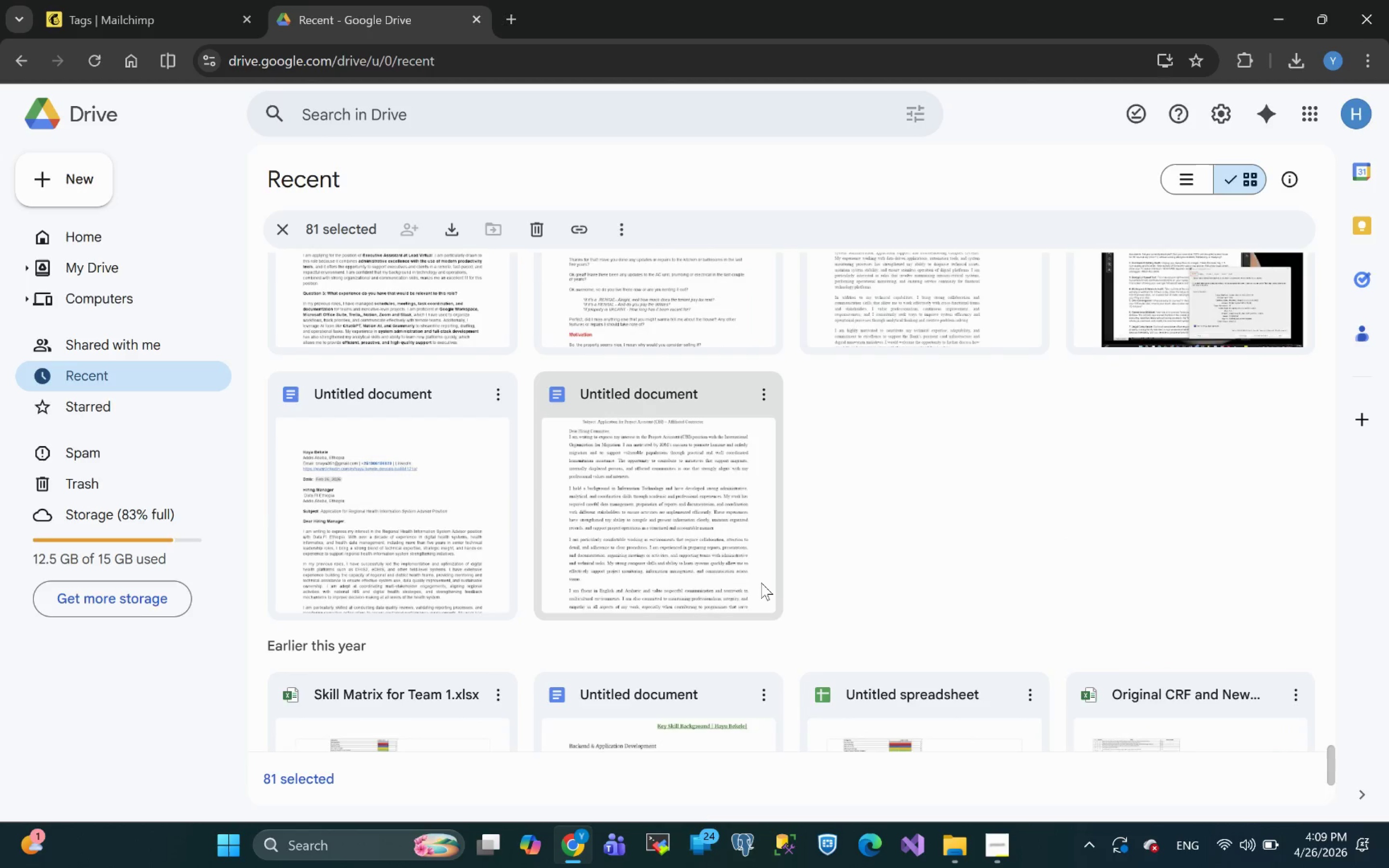 
scroll: coordinate [761, 583], scroll_direction: down, amount: 4.0
 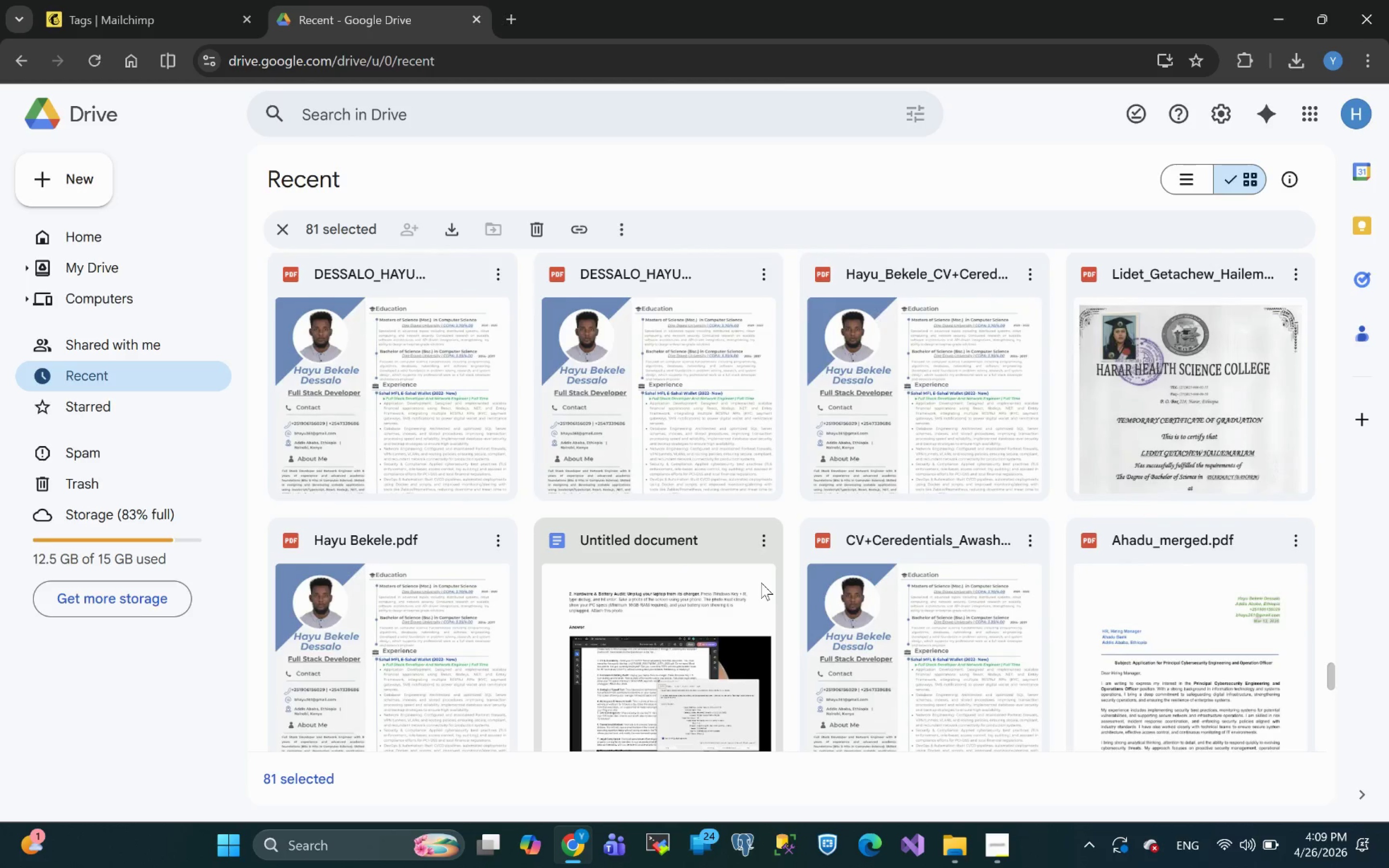 
scroll: coordinate [761, 583], scroll_direction: up, amount: 10.0
 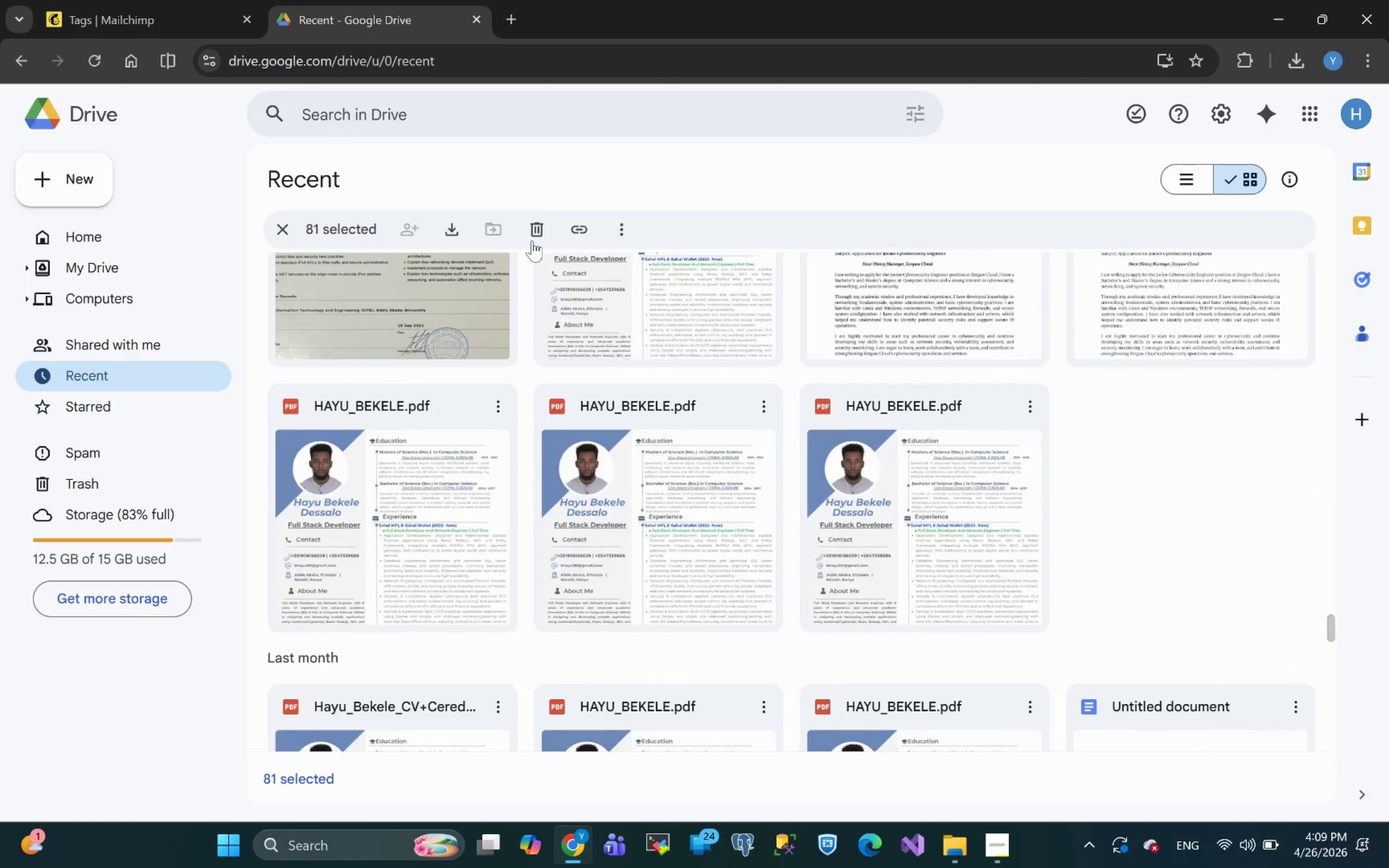 
left_click([533, 234])
 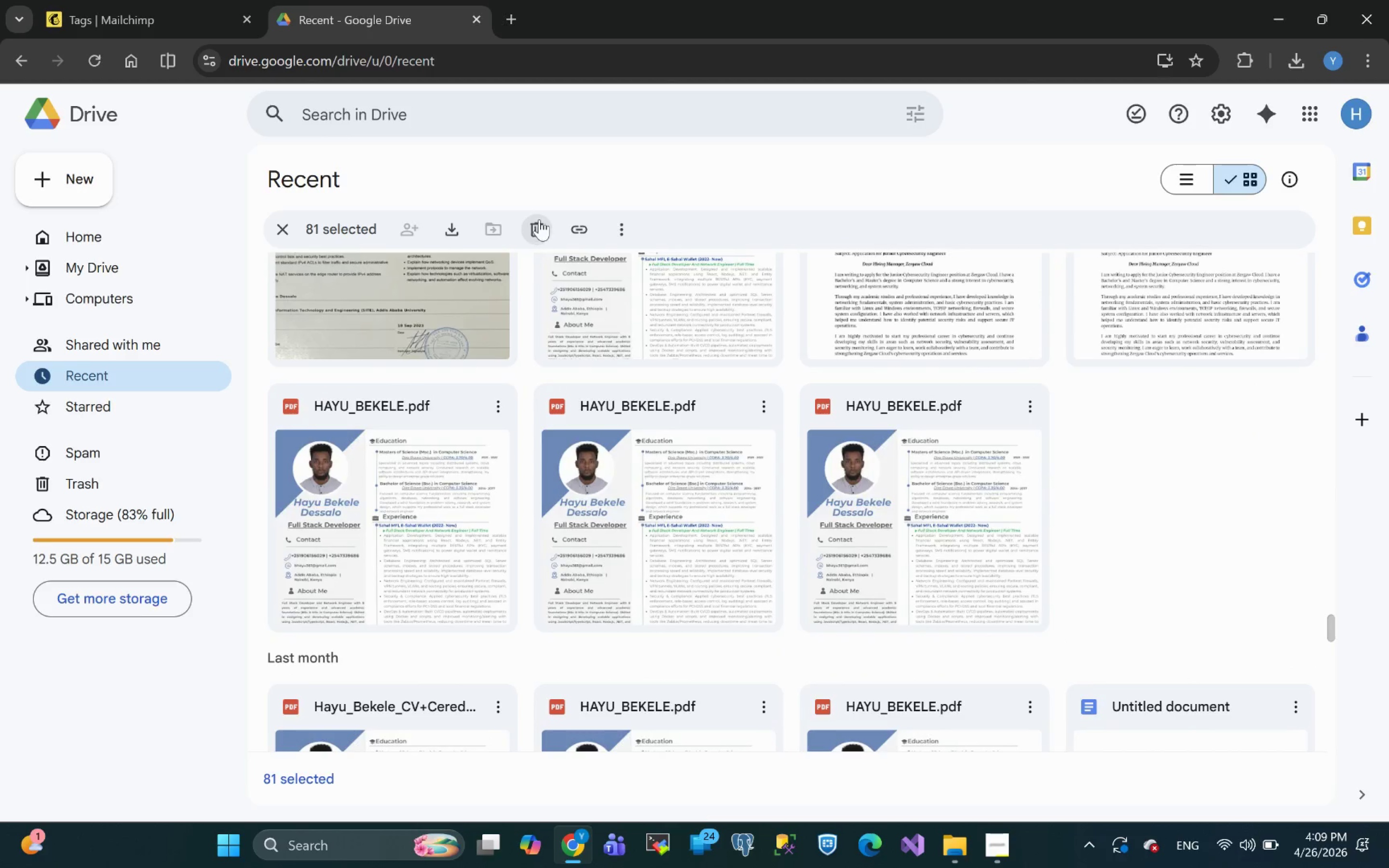 
mouse_move([538, 234])
 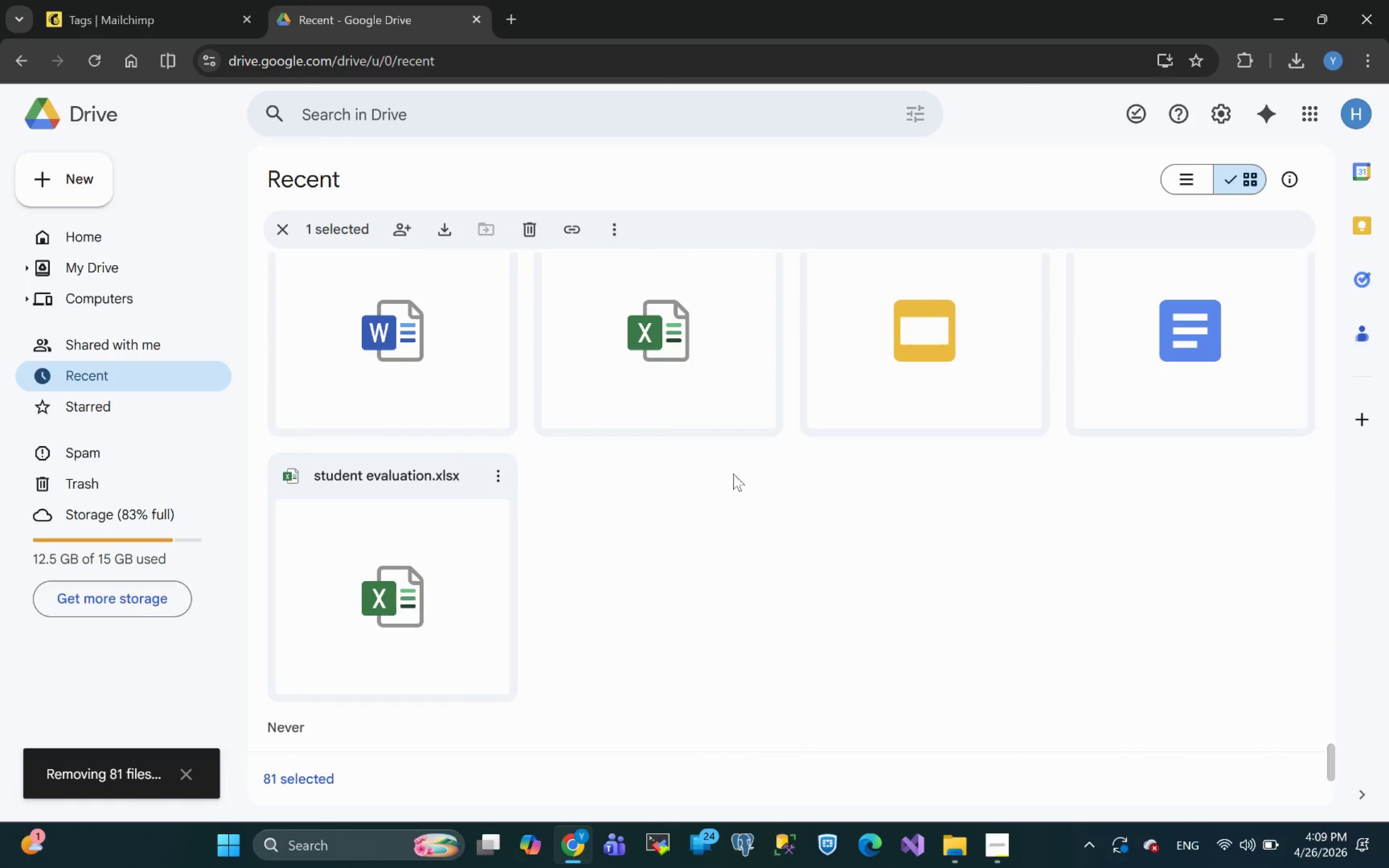 
scroll: coordinate [402, 202], scroll_direction: up, amount: 24.0
 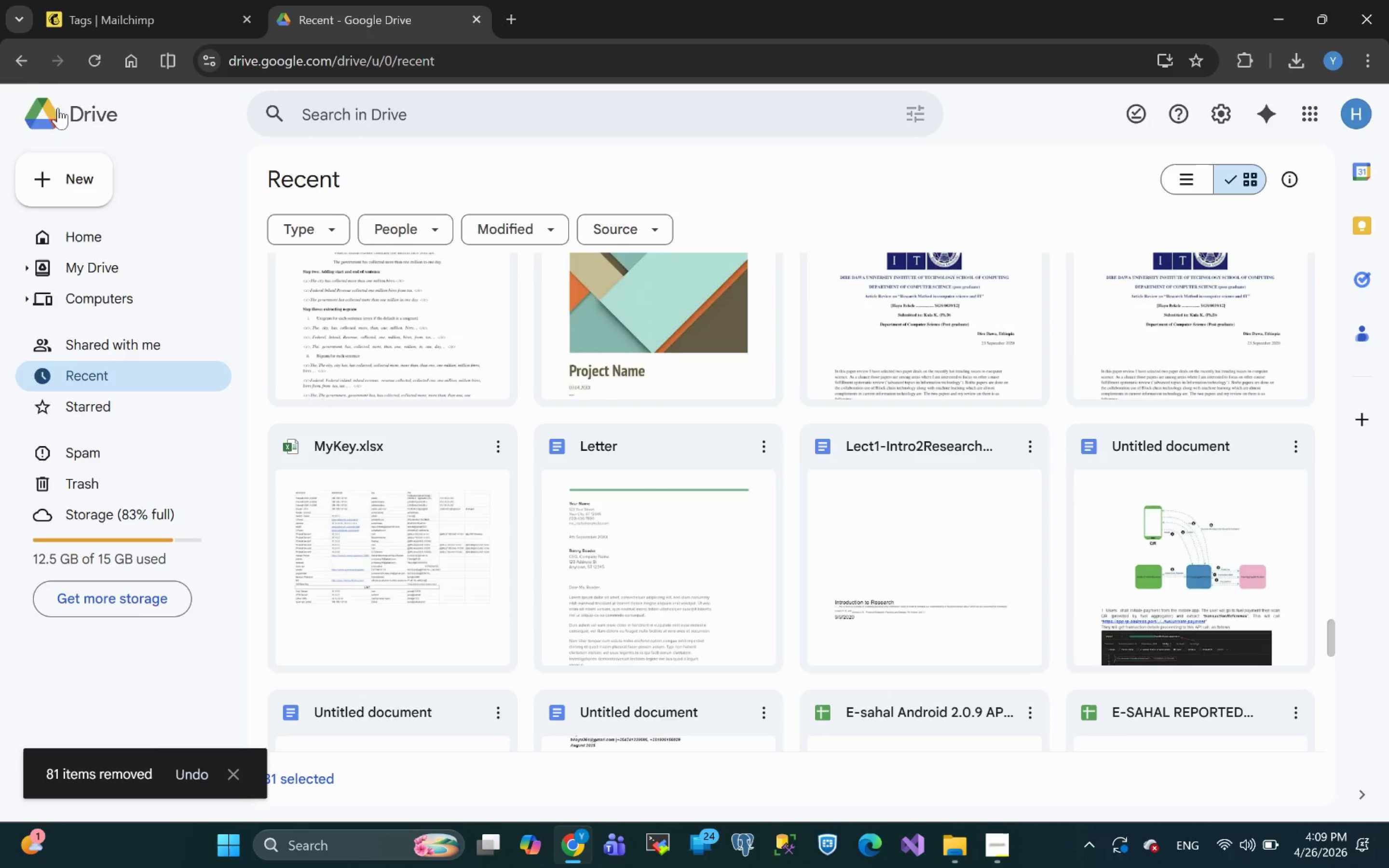 
left_click([27, 65])
 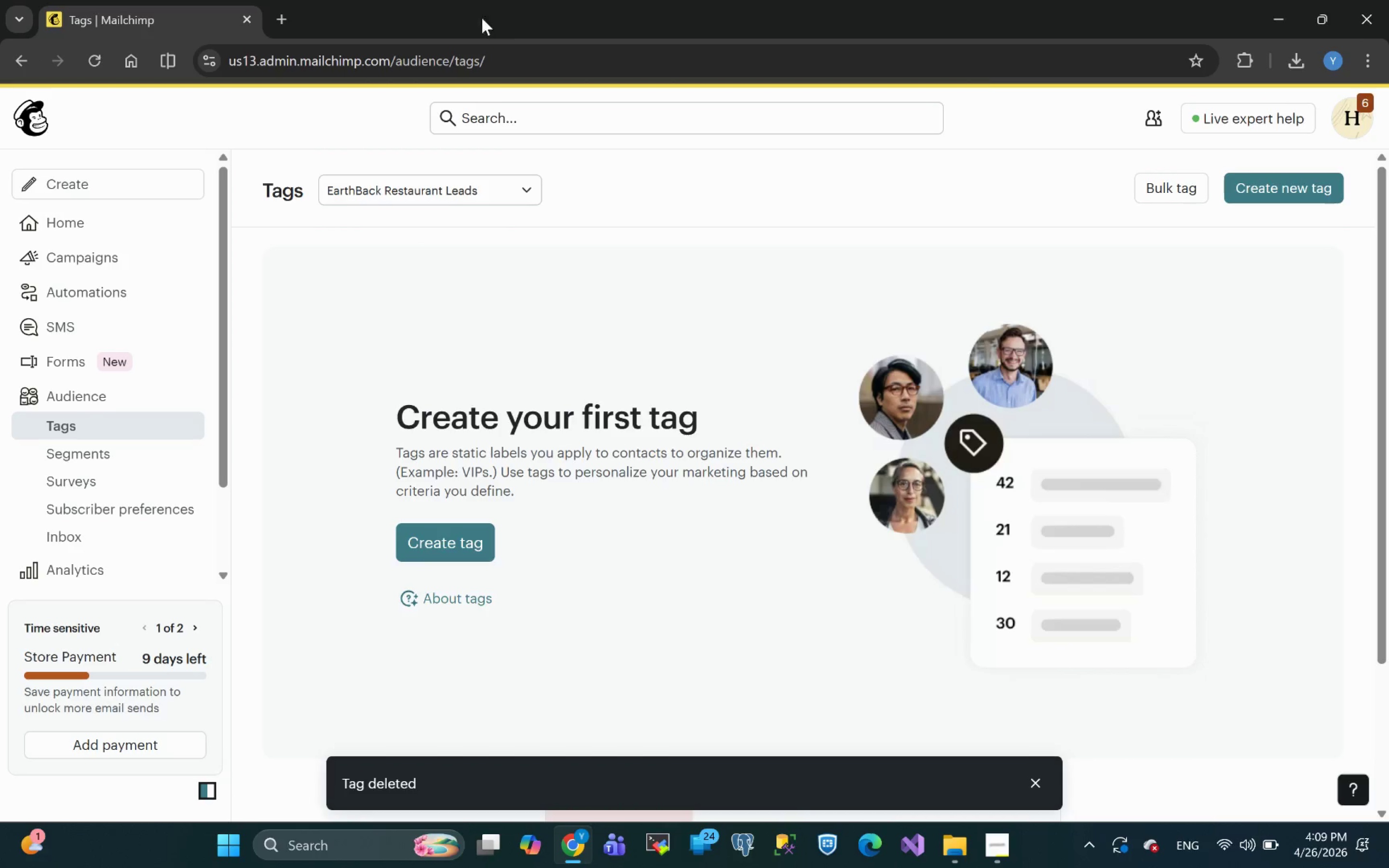 
left_click([277, 17])
 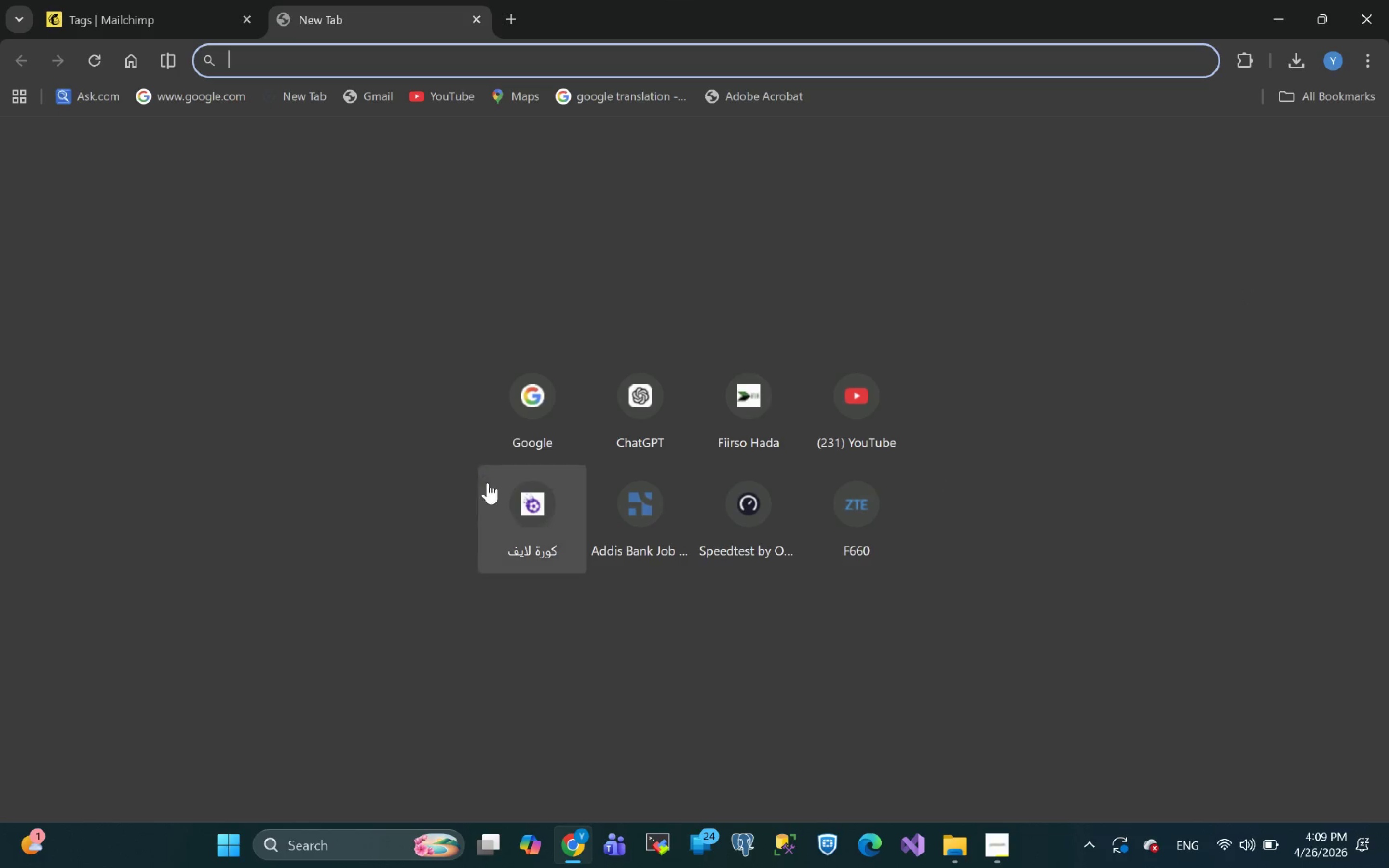 
left_click([523, 418])
 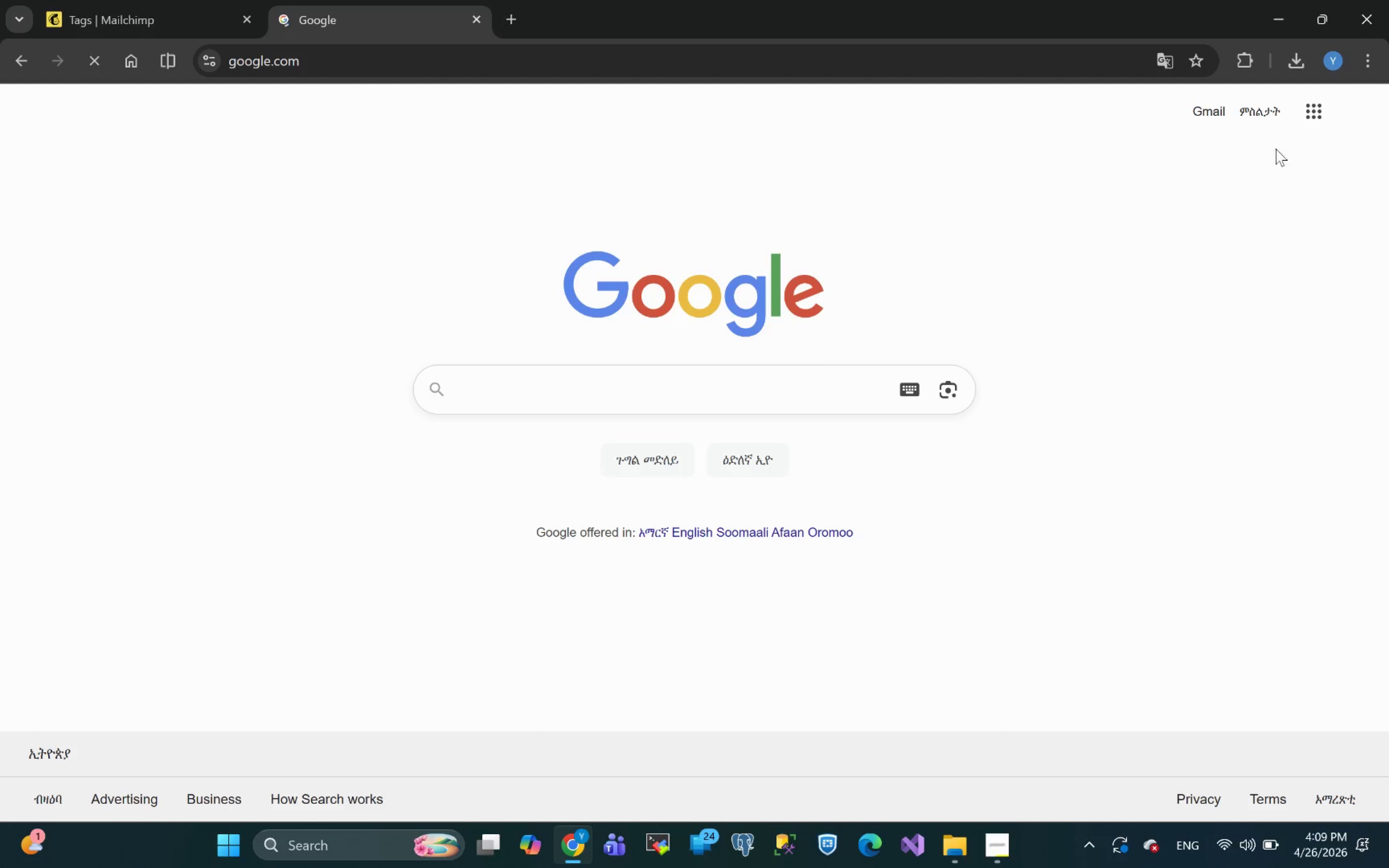 
left_click([1309, 113])
 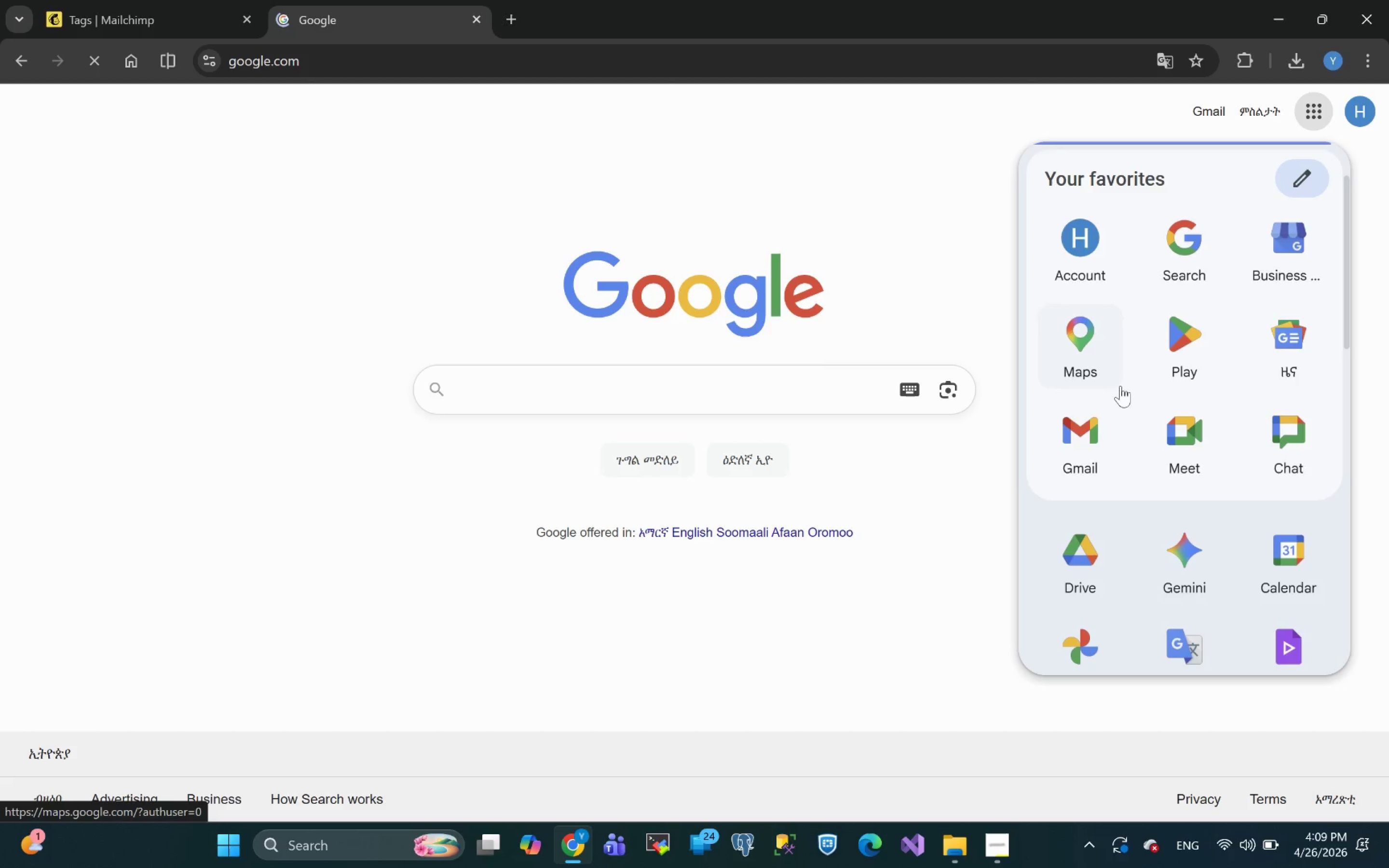 
scroll: coordinate [1147, 441], scroll_direction: down, amount: 3.0
 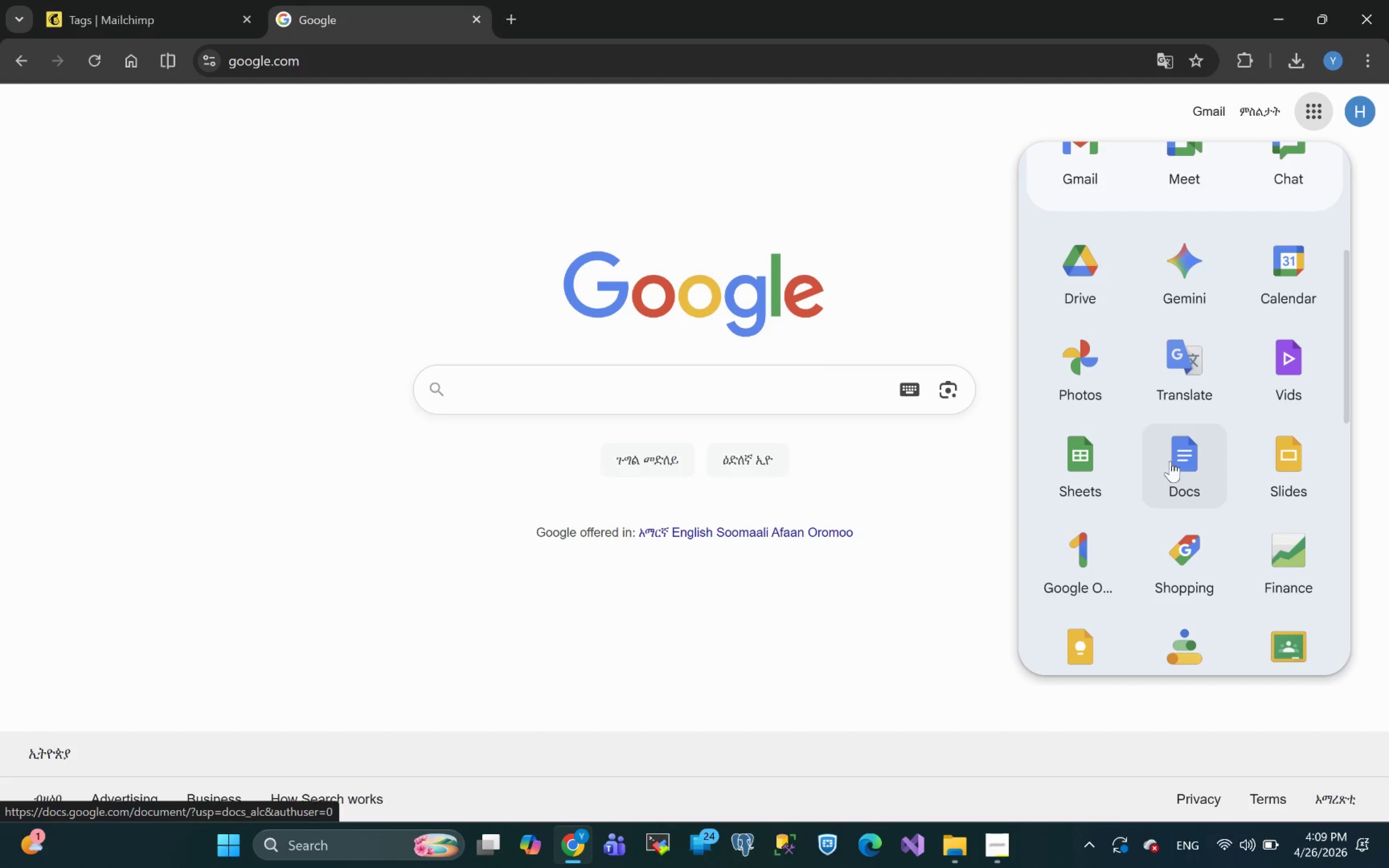 
left_click([1096, 471])
 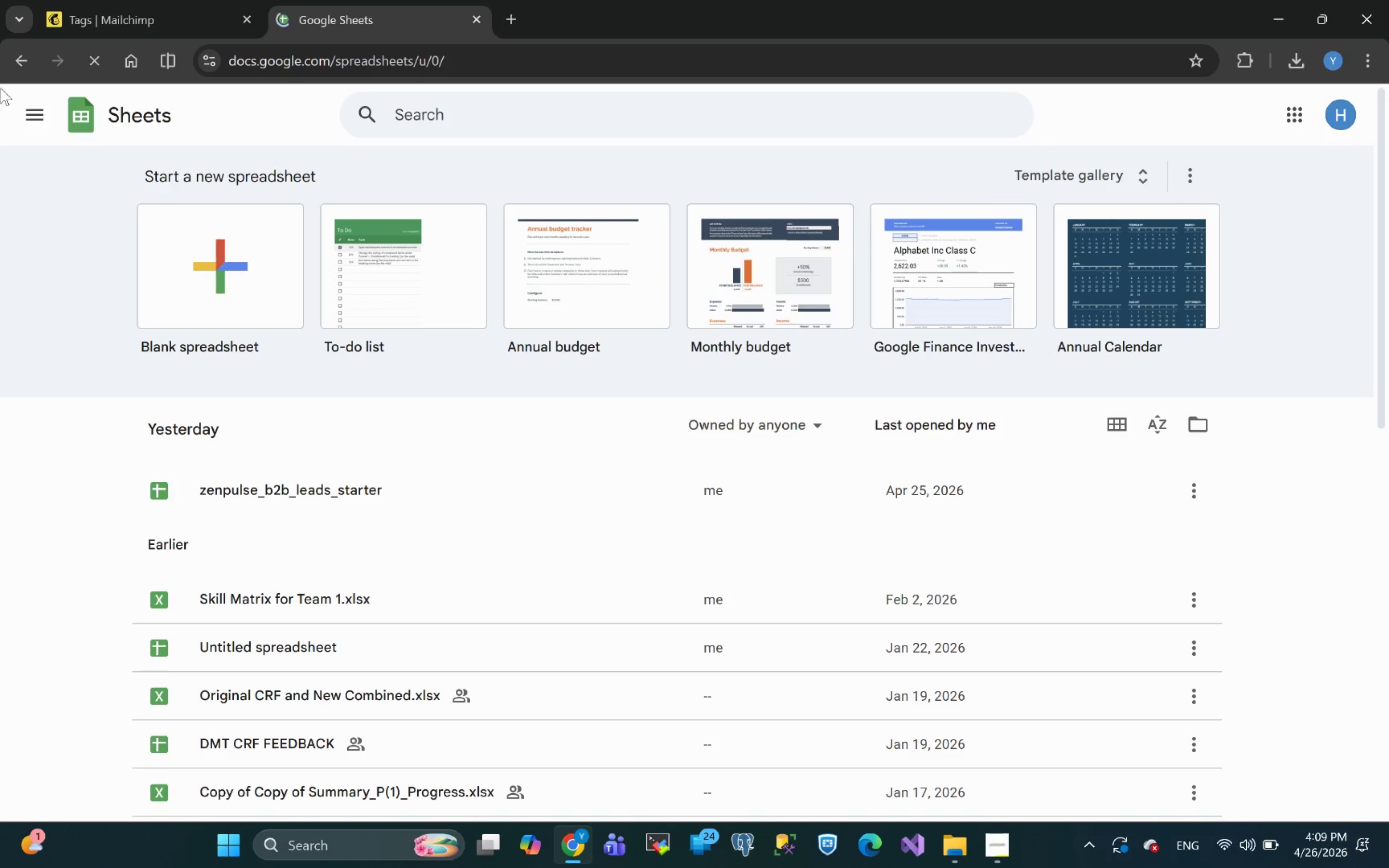 
scroll: coordinate [241, 395], scroll_direction: down, amount: 4.0
 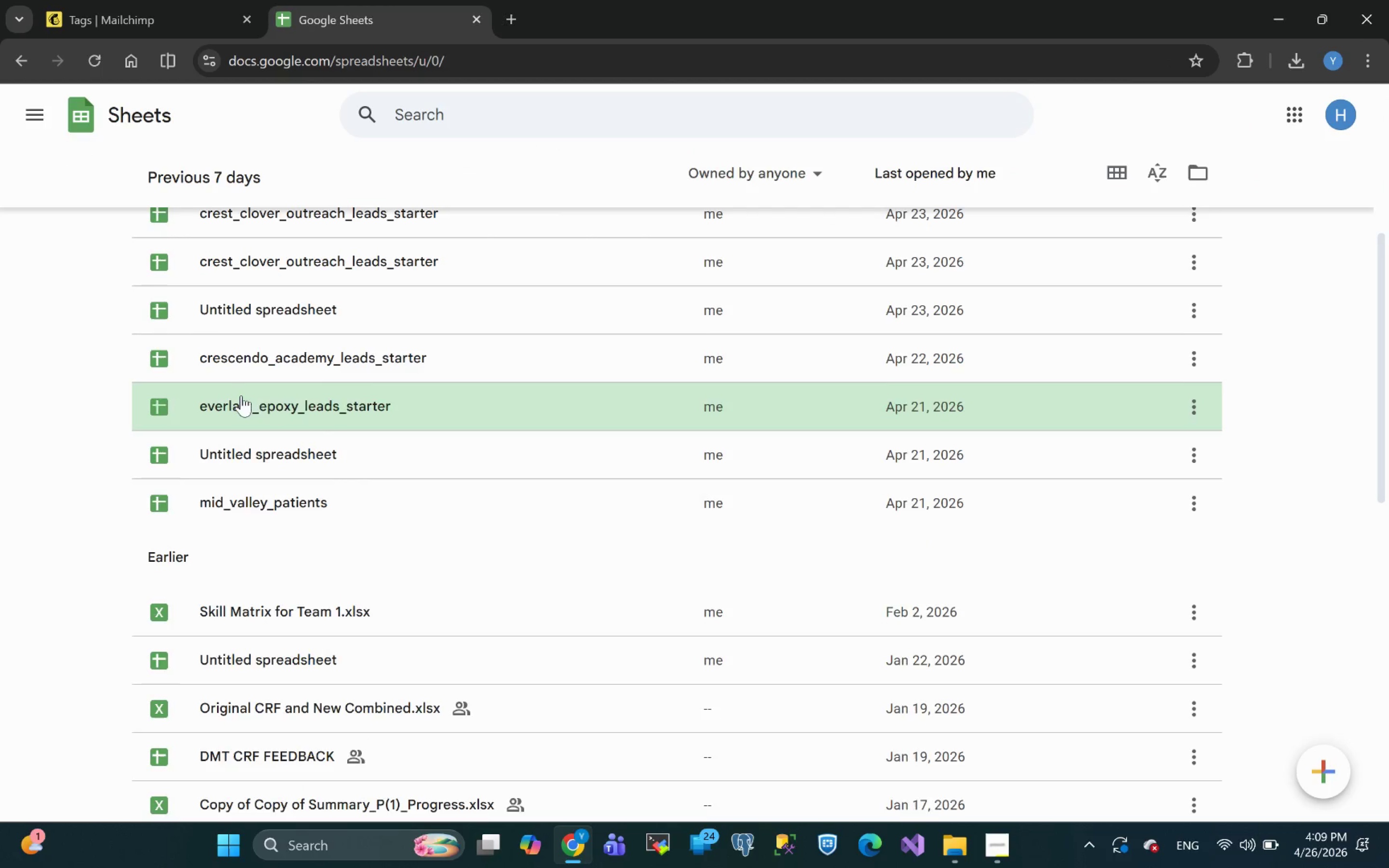 
scroll: coordinate [249, 373], scroll_direction: up, amount: 16.0
 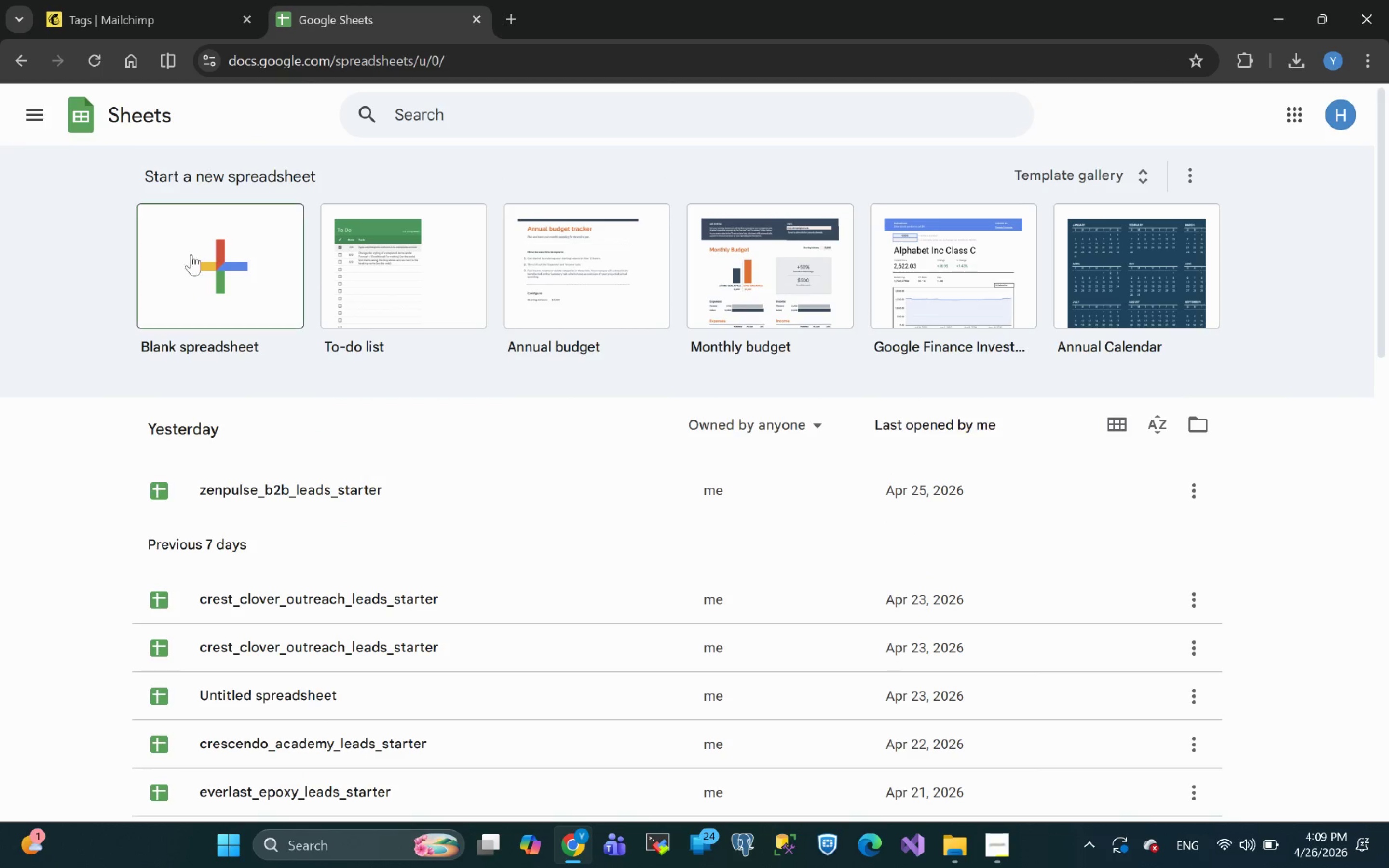 
left_click([192, 261])
 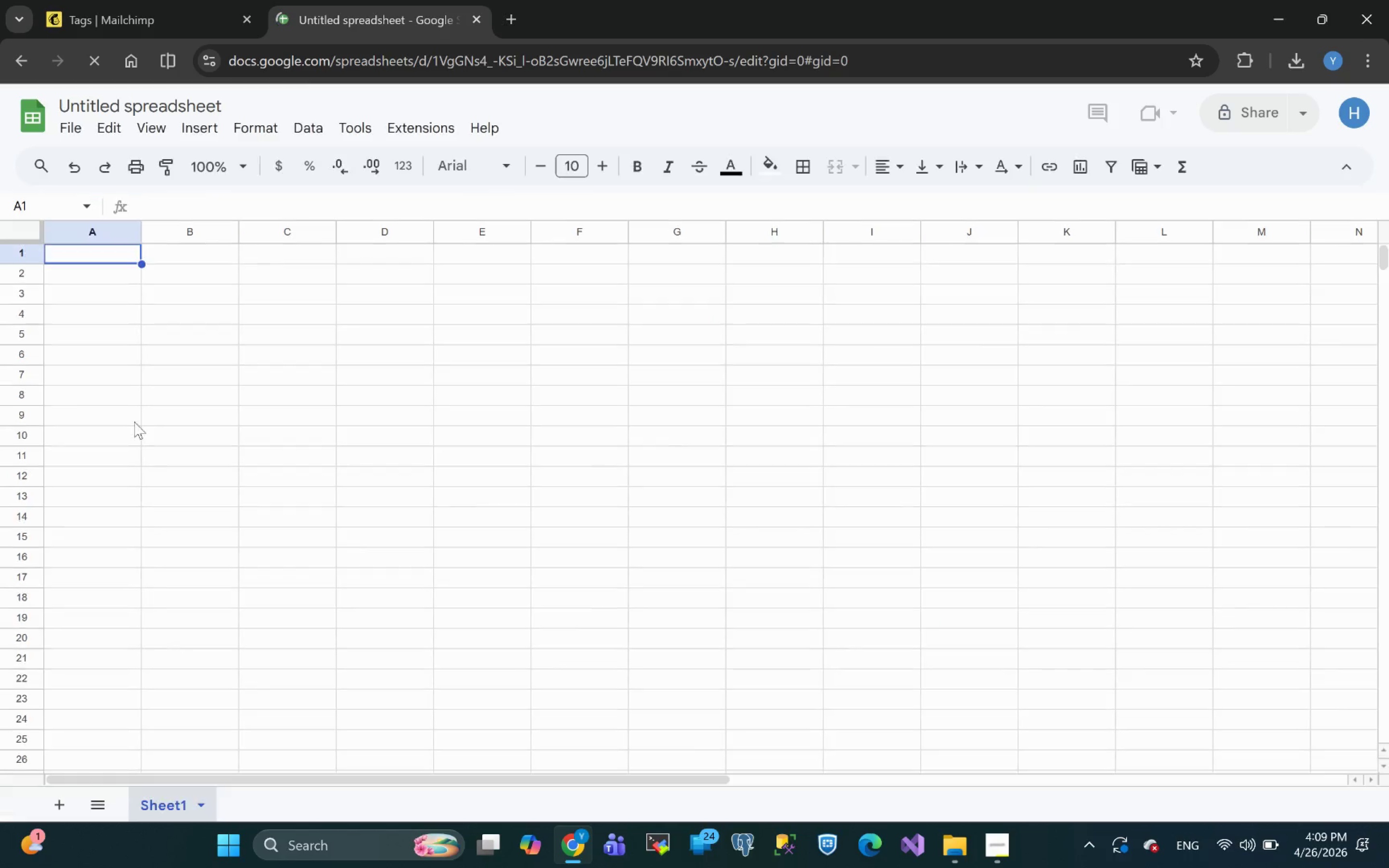 
mouse_move([76, 139])
 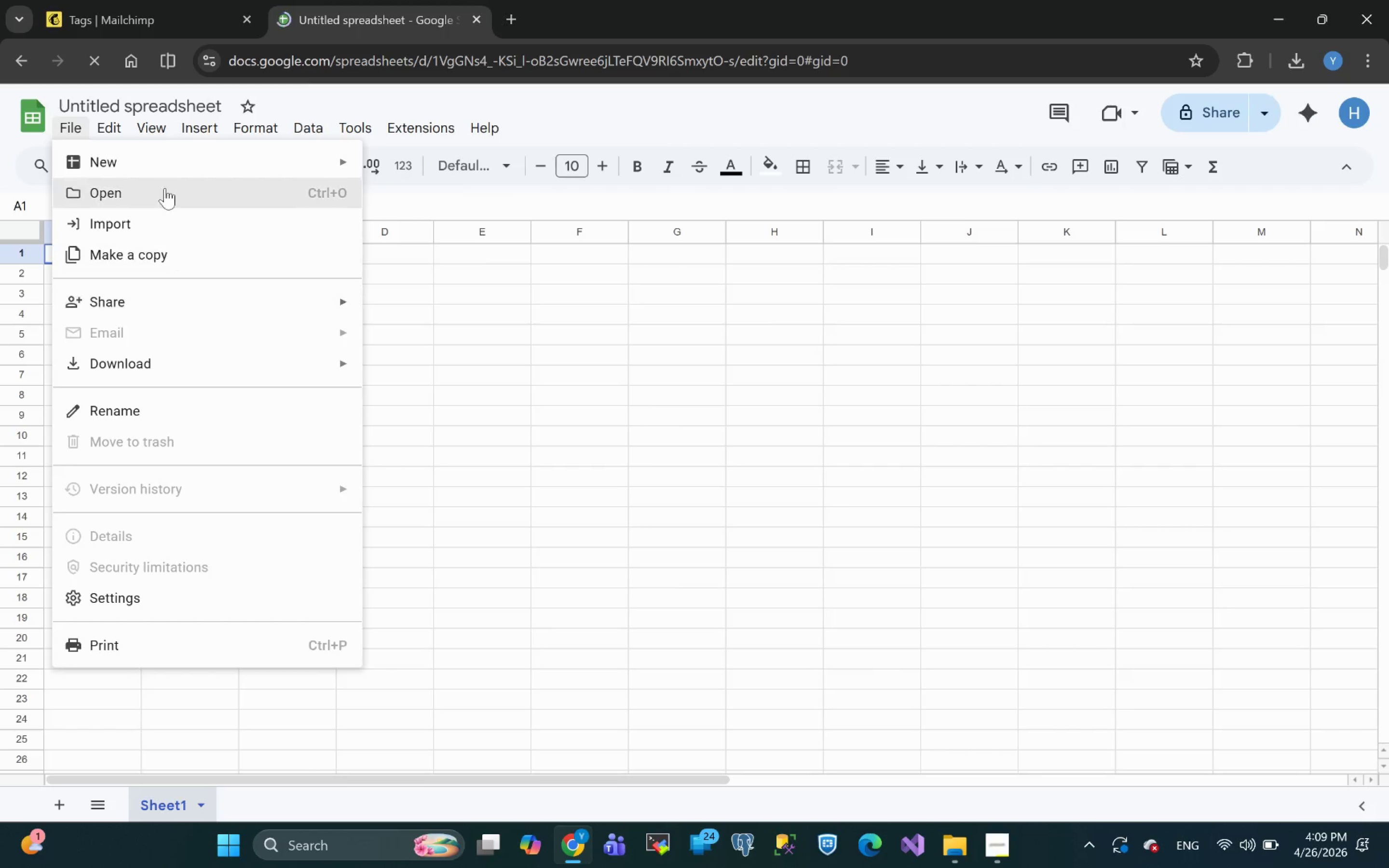 
left_click([156, 191])
 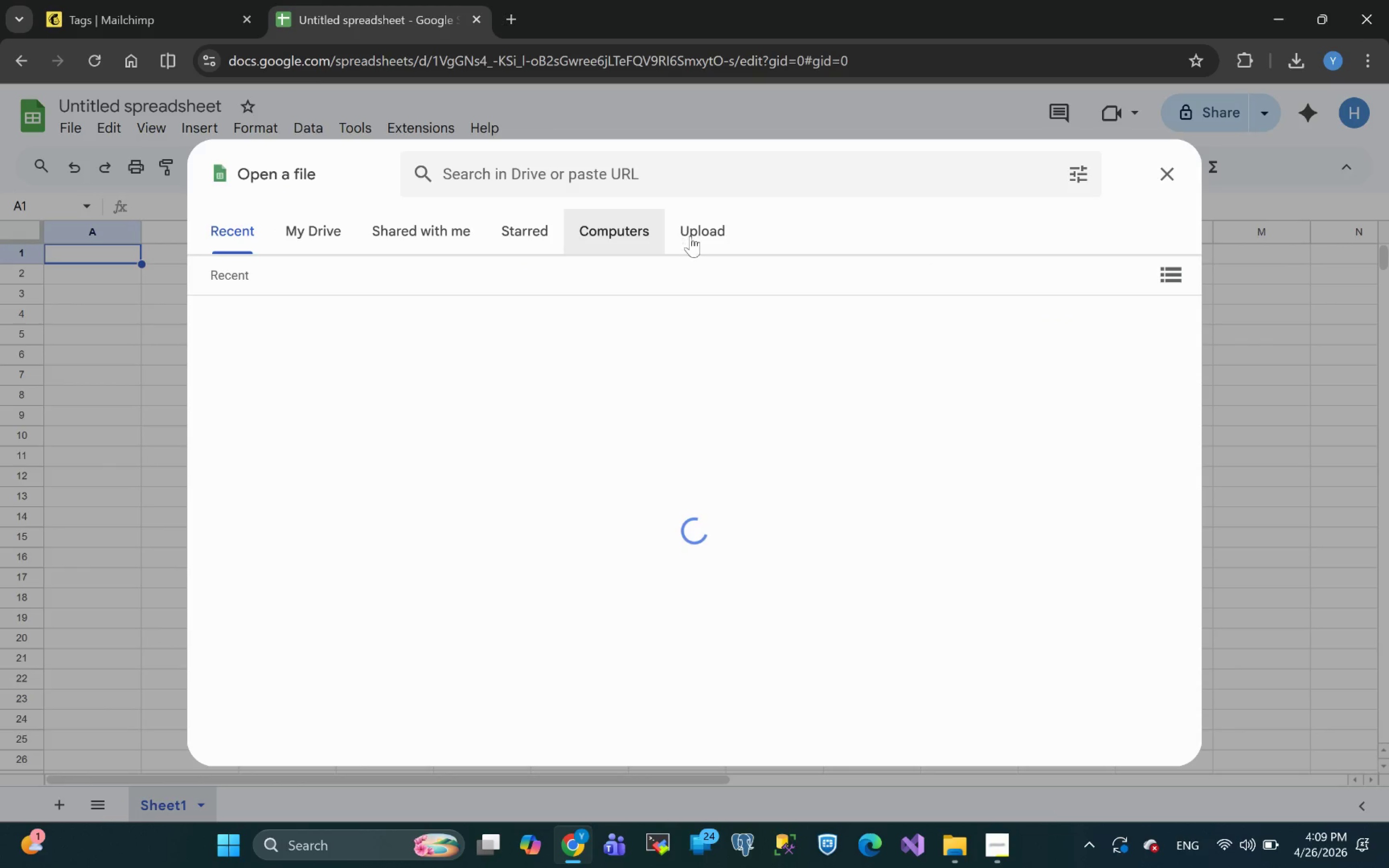 
double_click([709, 239])
 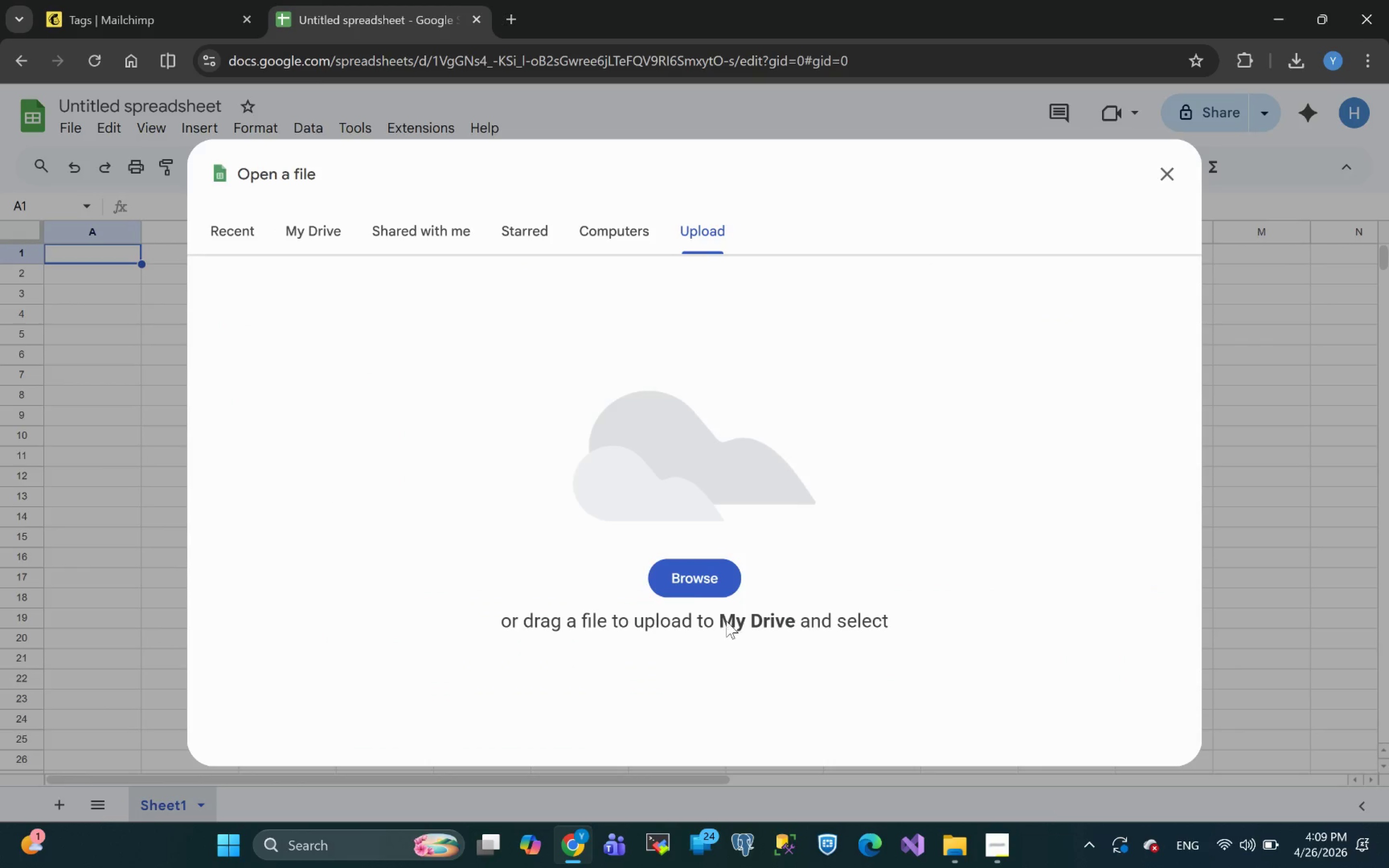 
left_click([688, 588])
 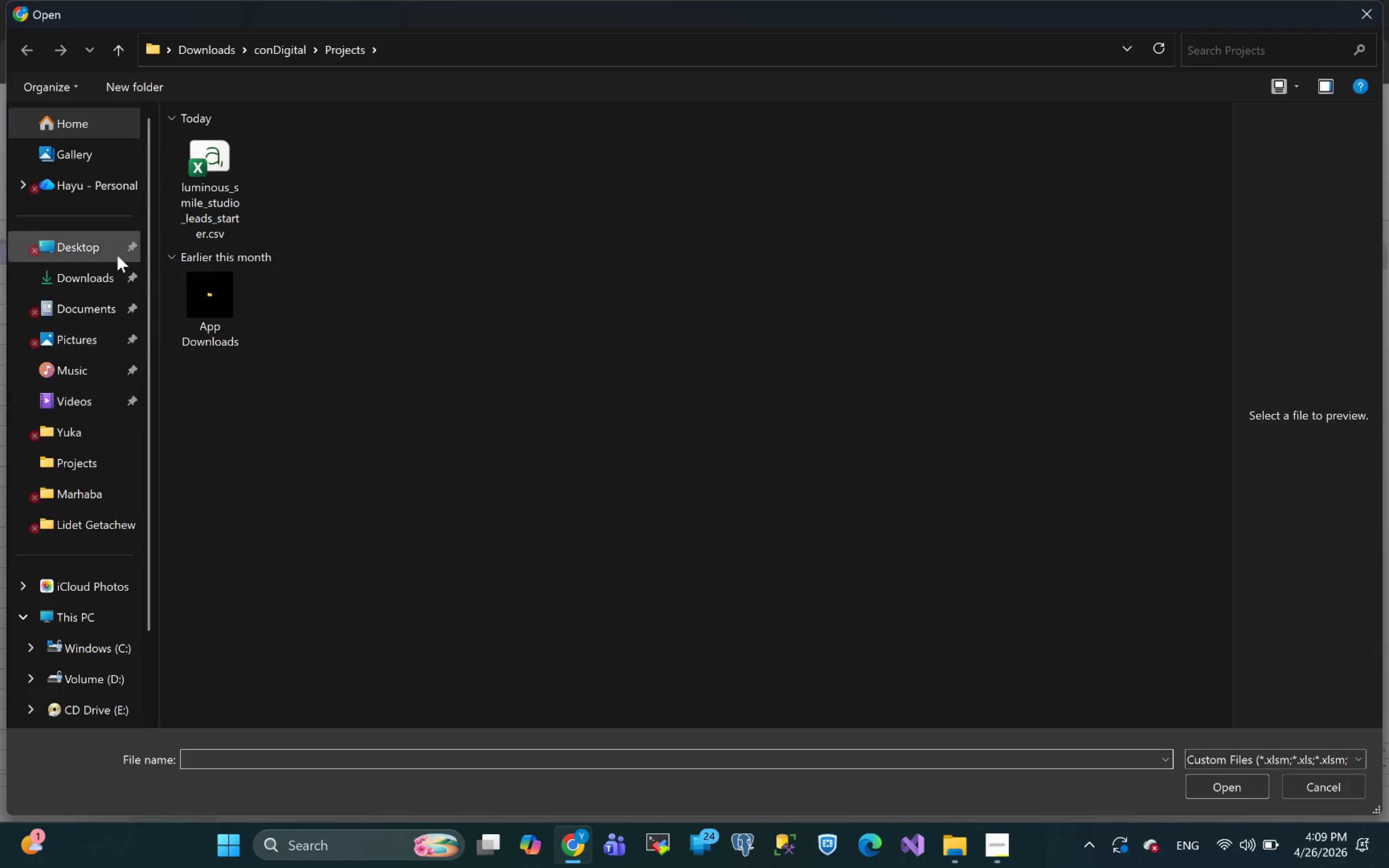 
left_click([223, 205])
 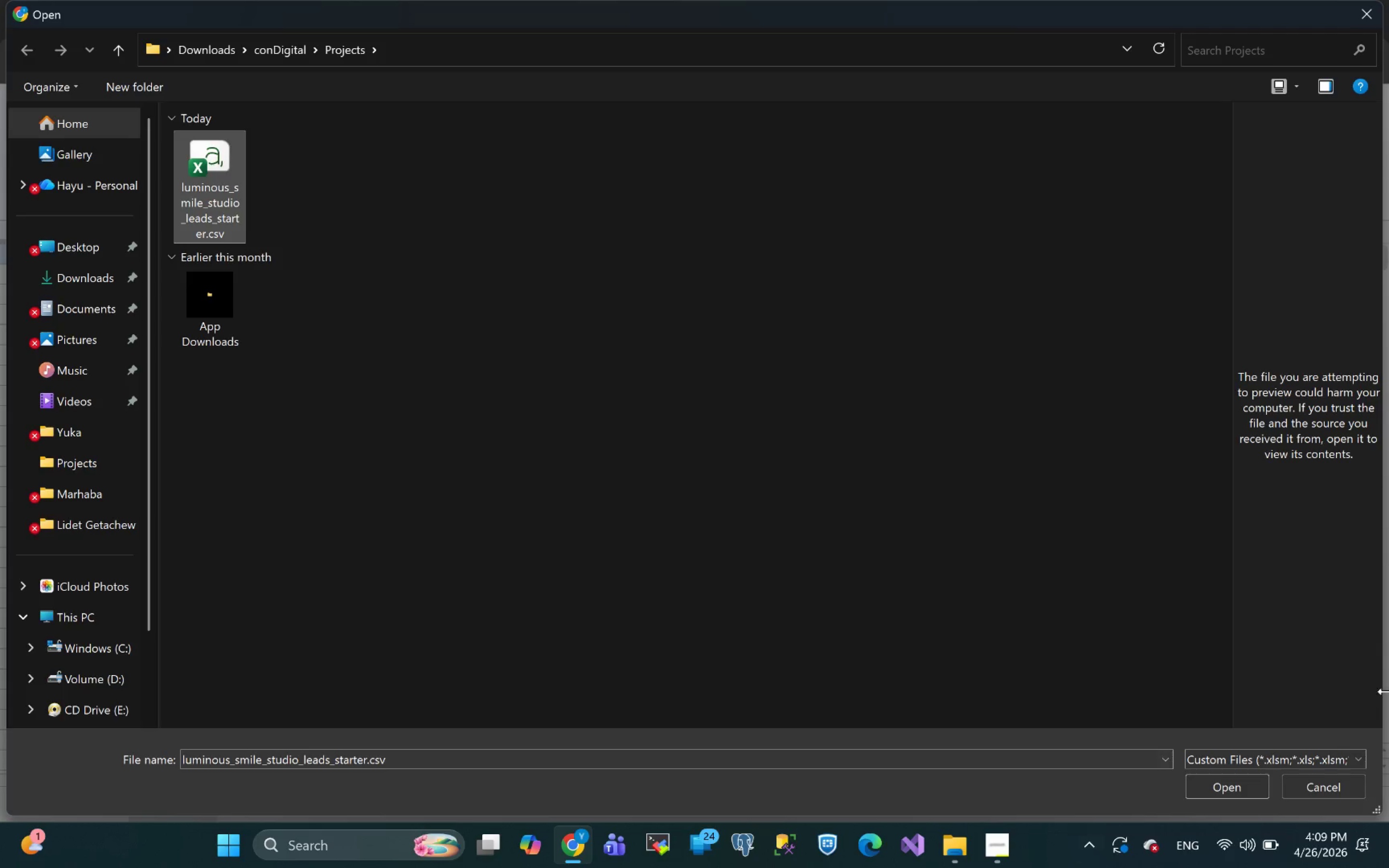 
left_click([1219, 779])
 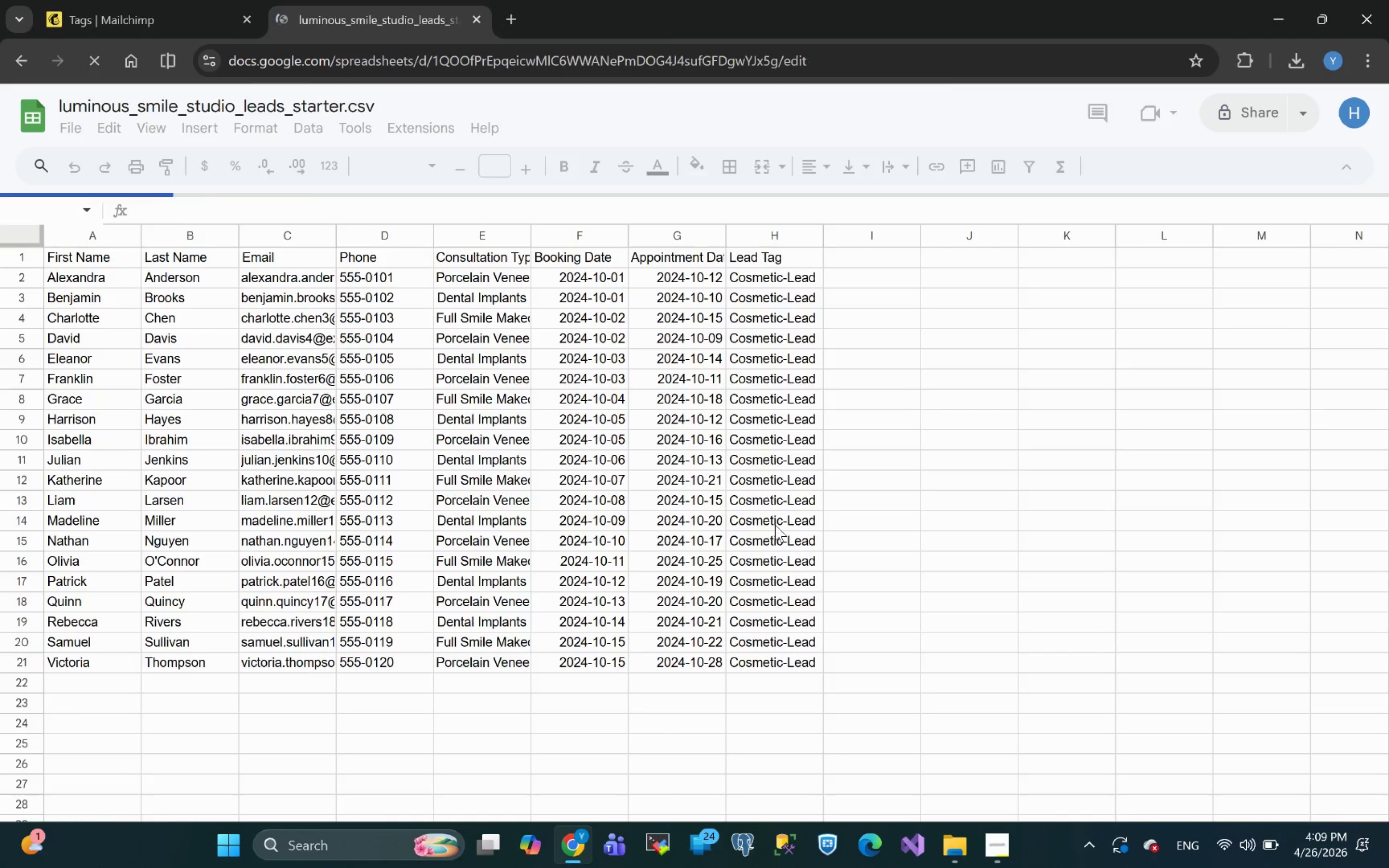 
wait(10.08)
 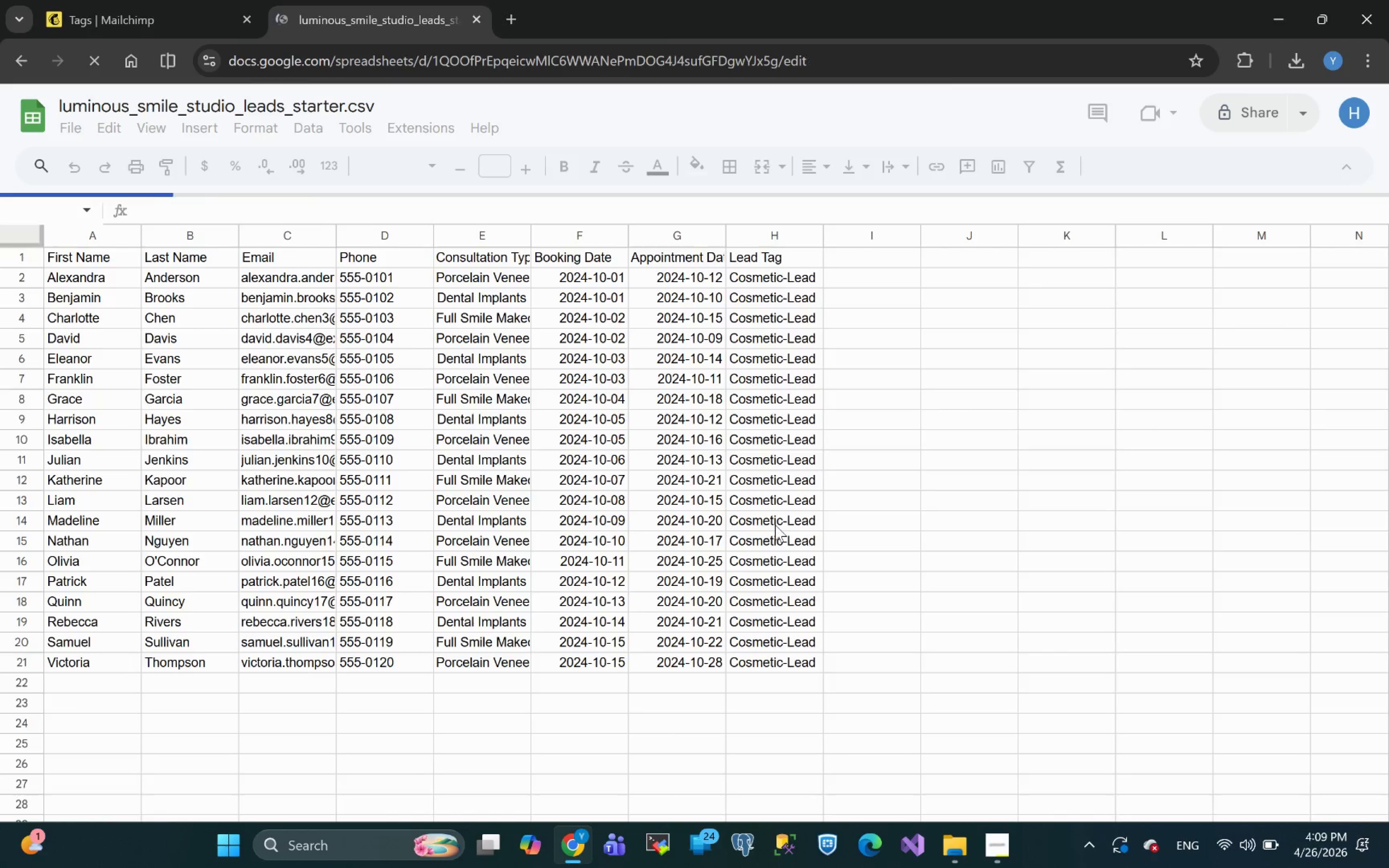 
double_click([141, 233])
 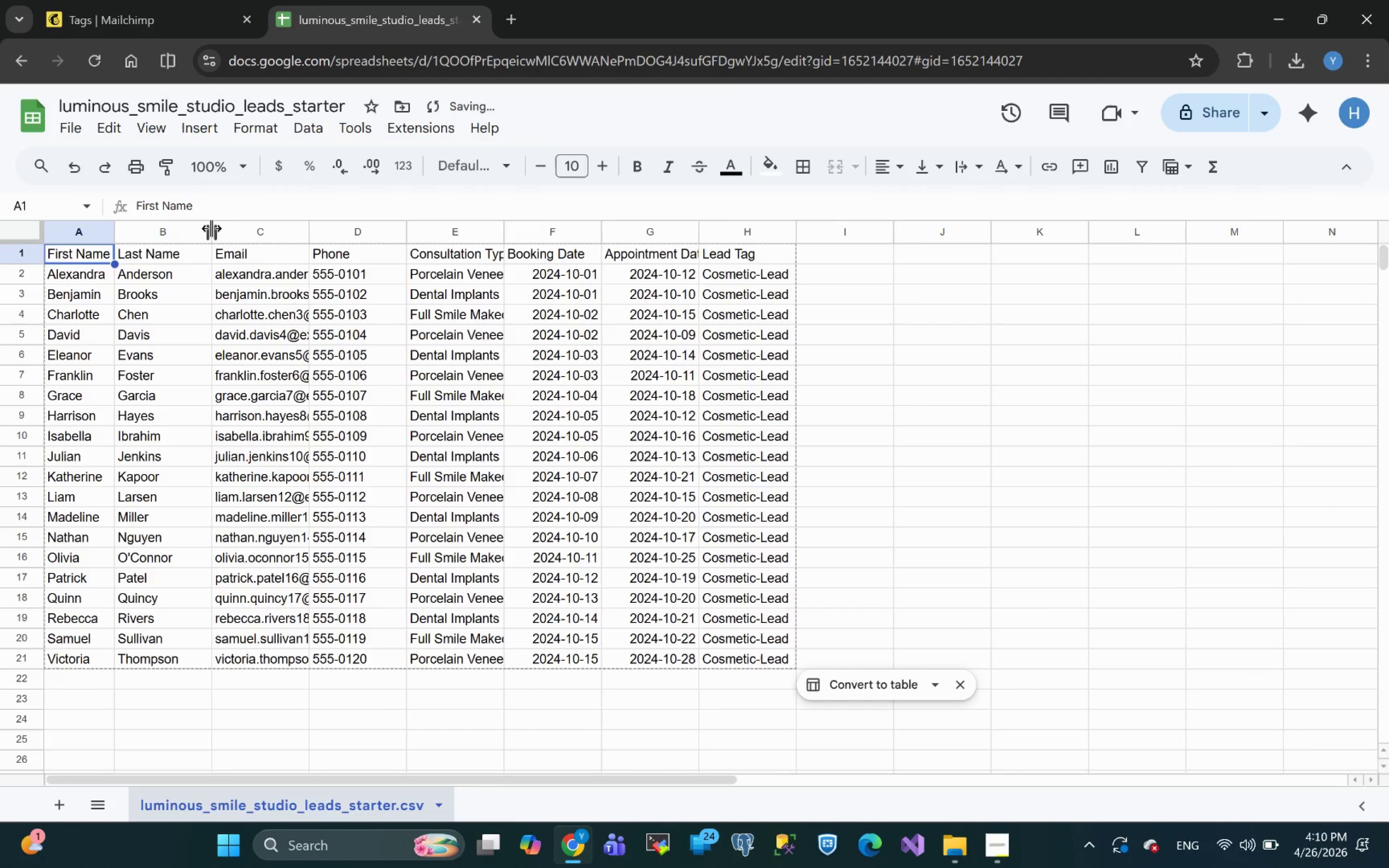 
double_click([211, 228])
 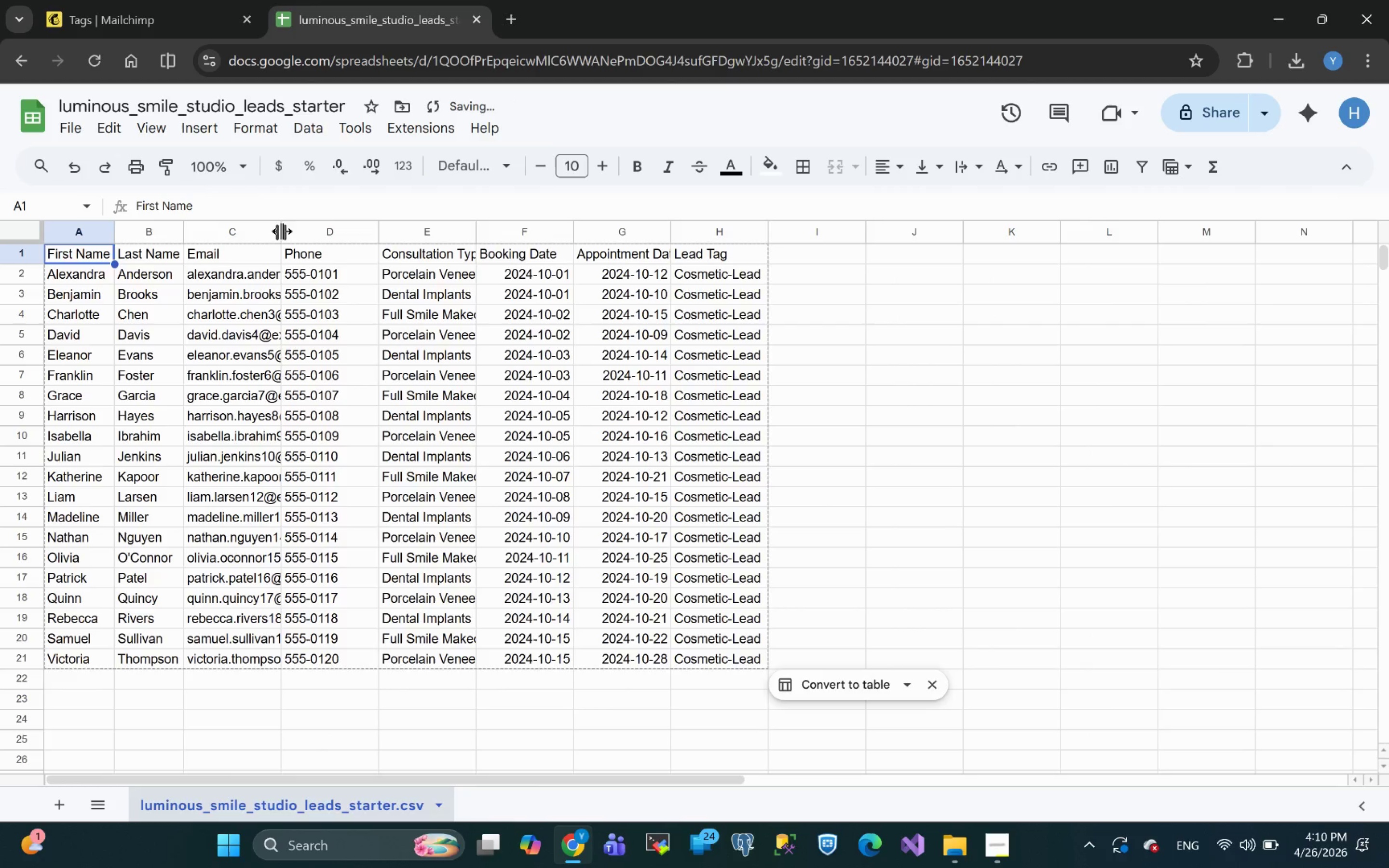 
double_click([282, 231])
 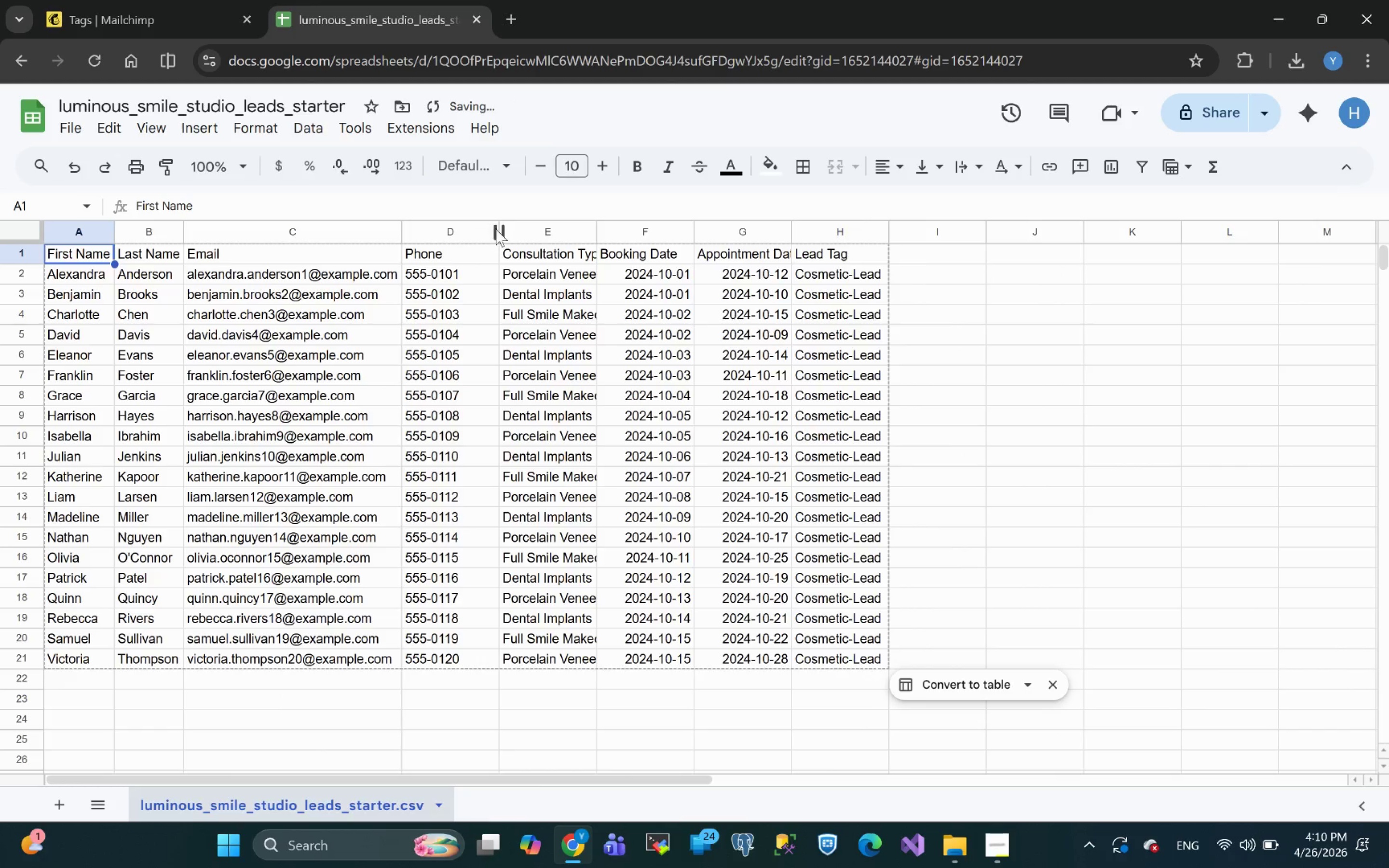 
double_click([498, 225])
 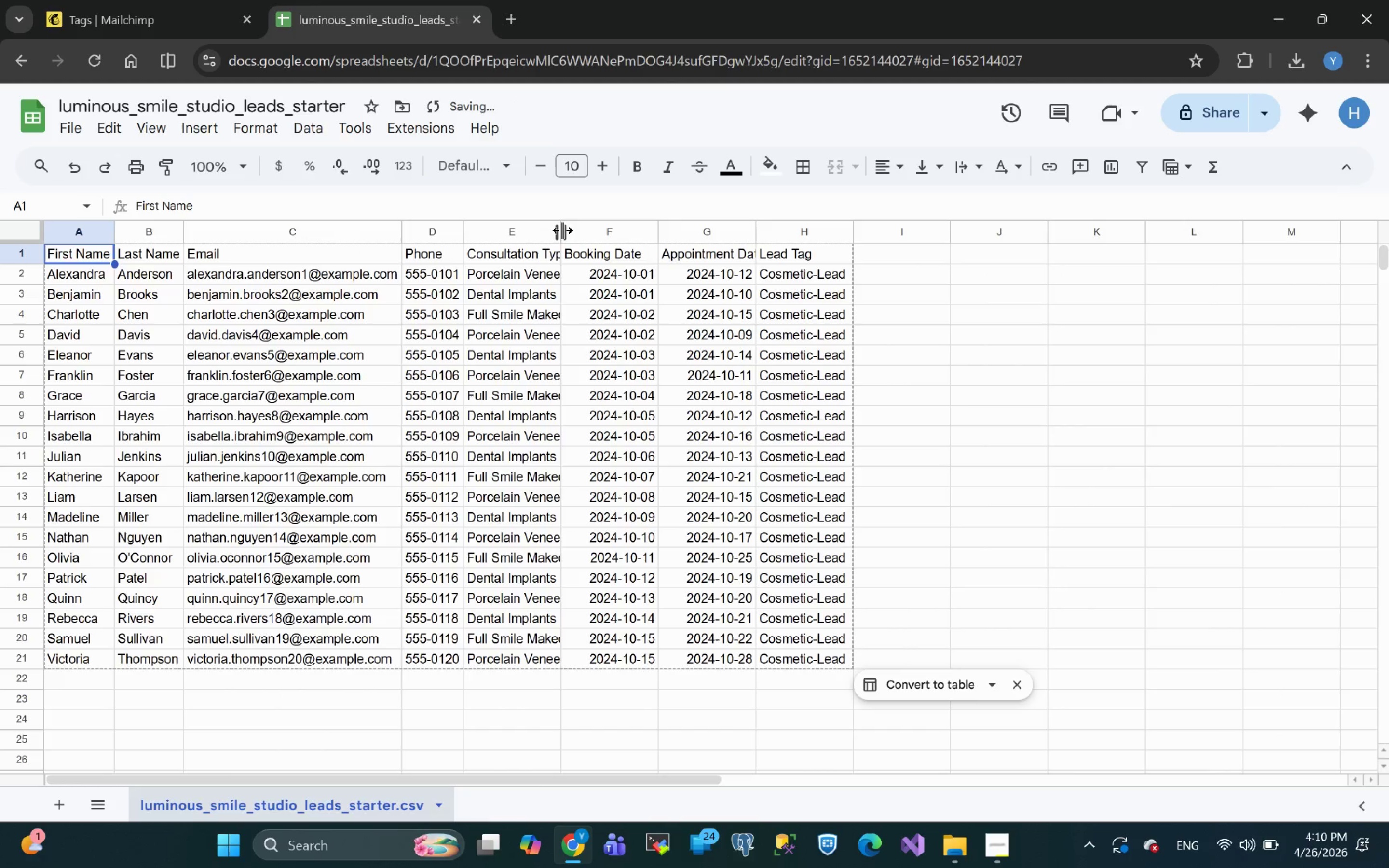 
double_click([562, 228])
 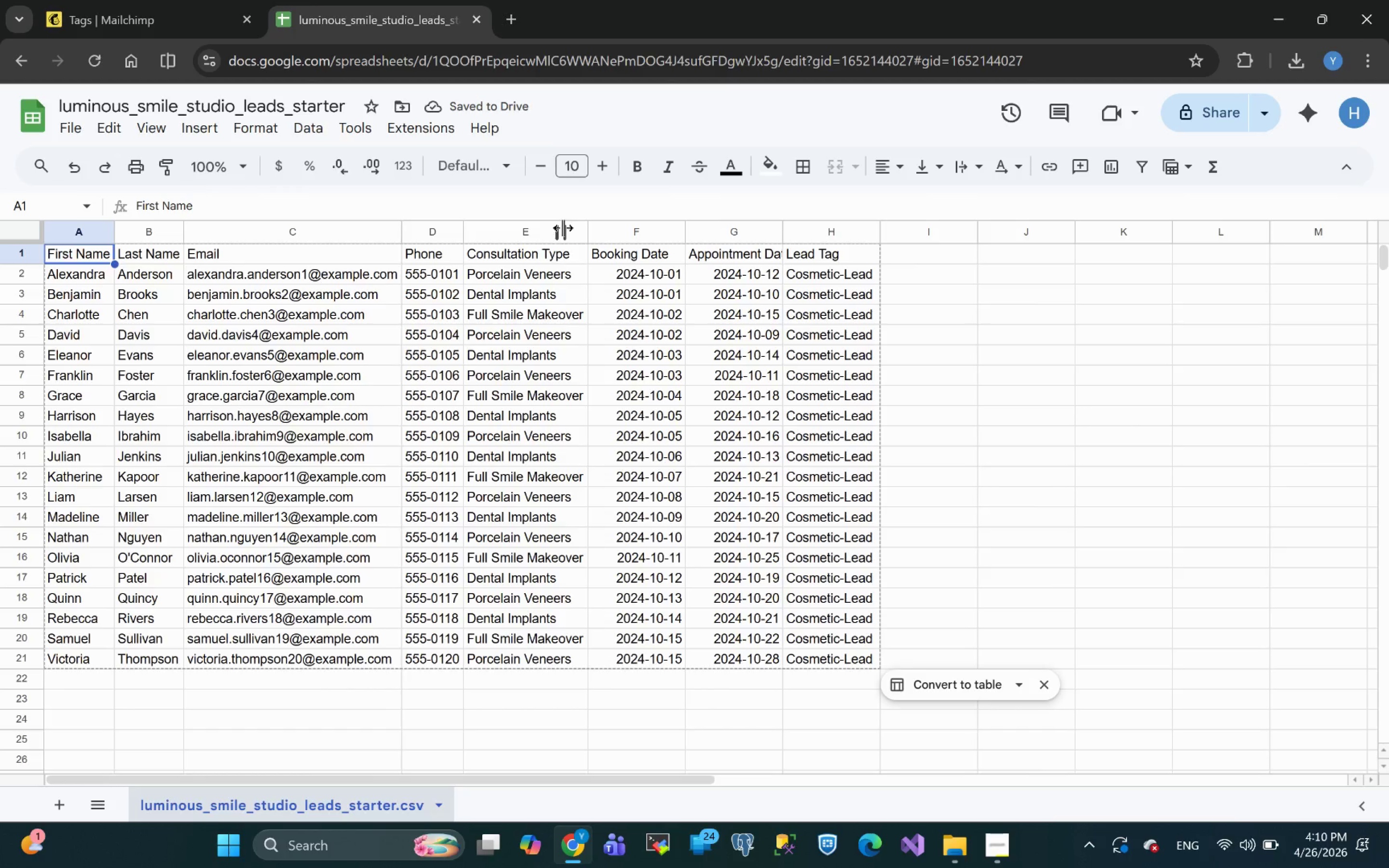 
wait(9.34)
 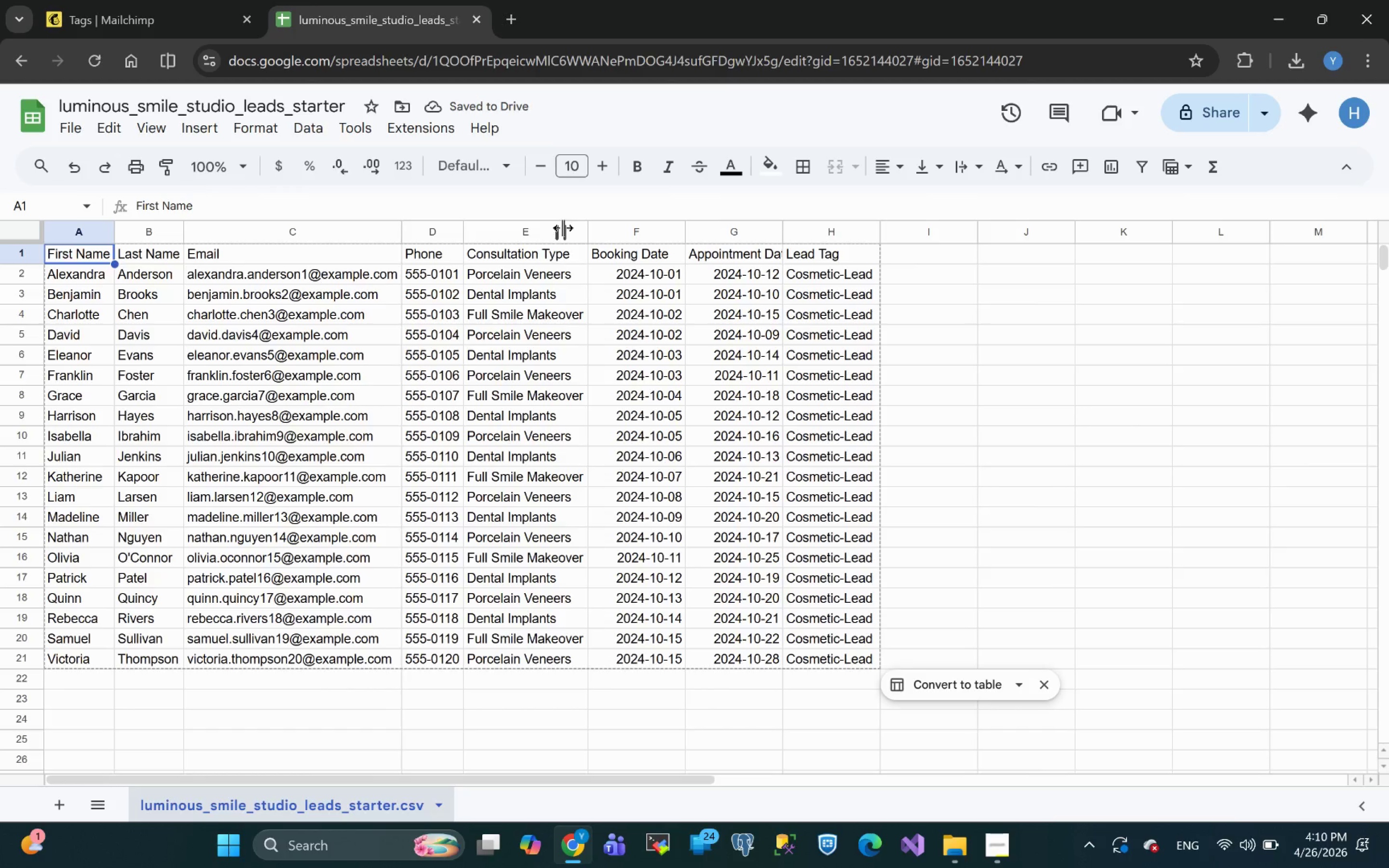 
double_click([463, 229])
 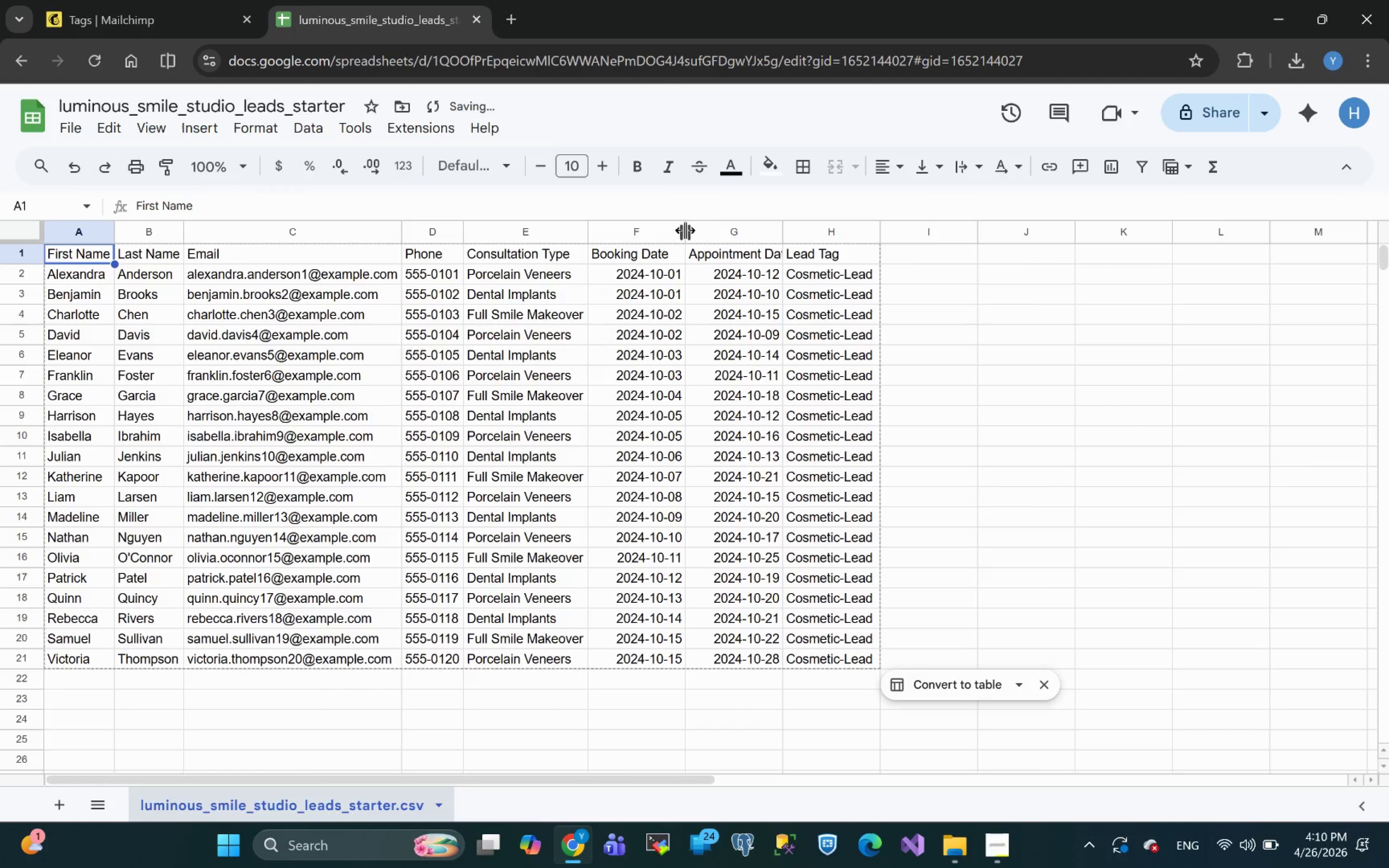 
double_click([685, 230])
 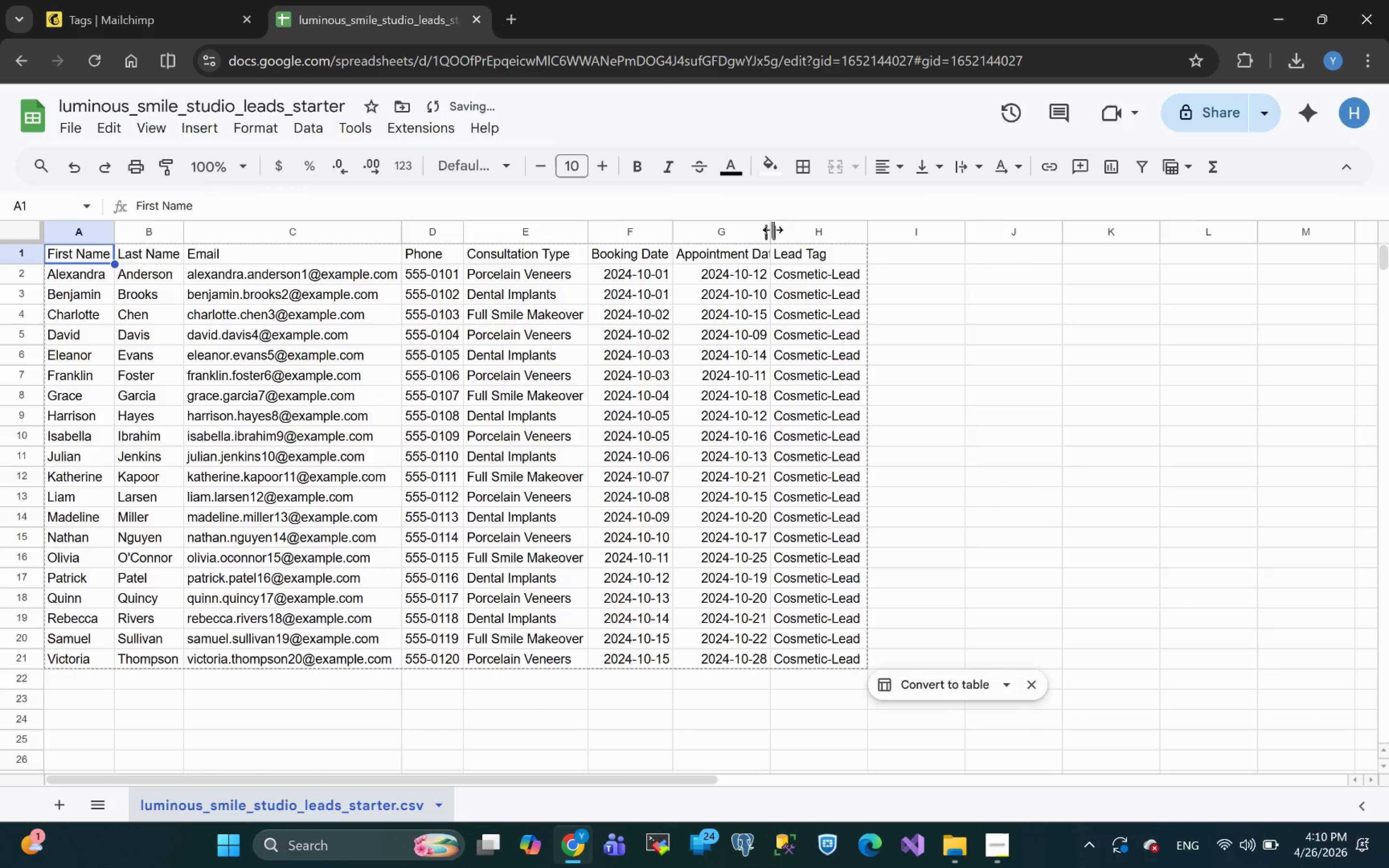 
double_click([771, 229])
 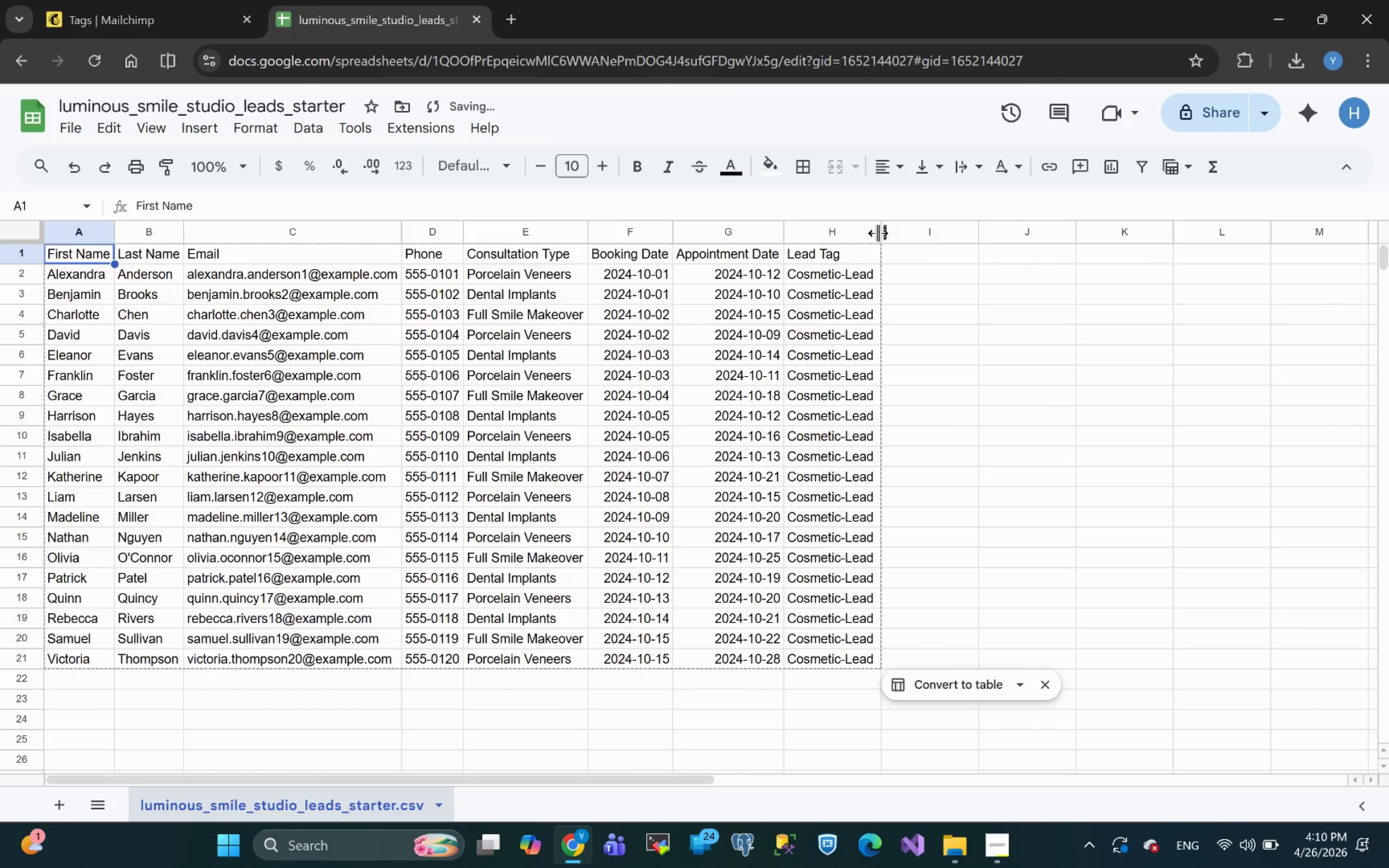 
double_click([878, 232])
 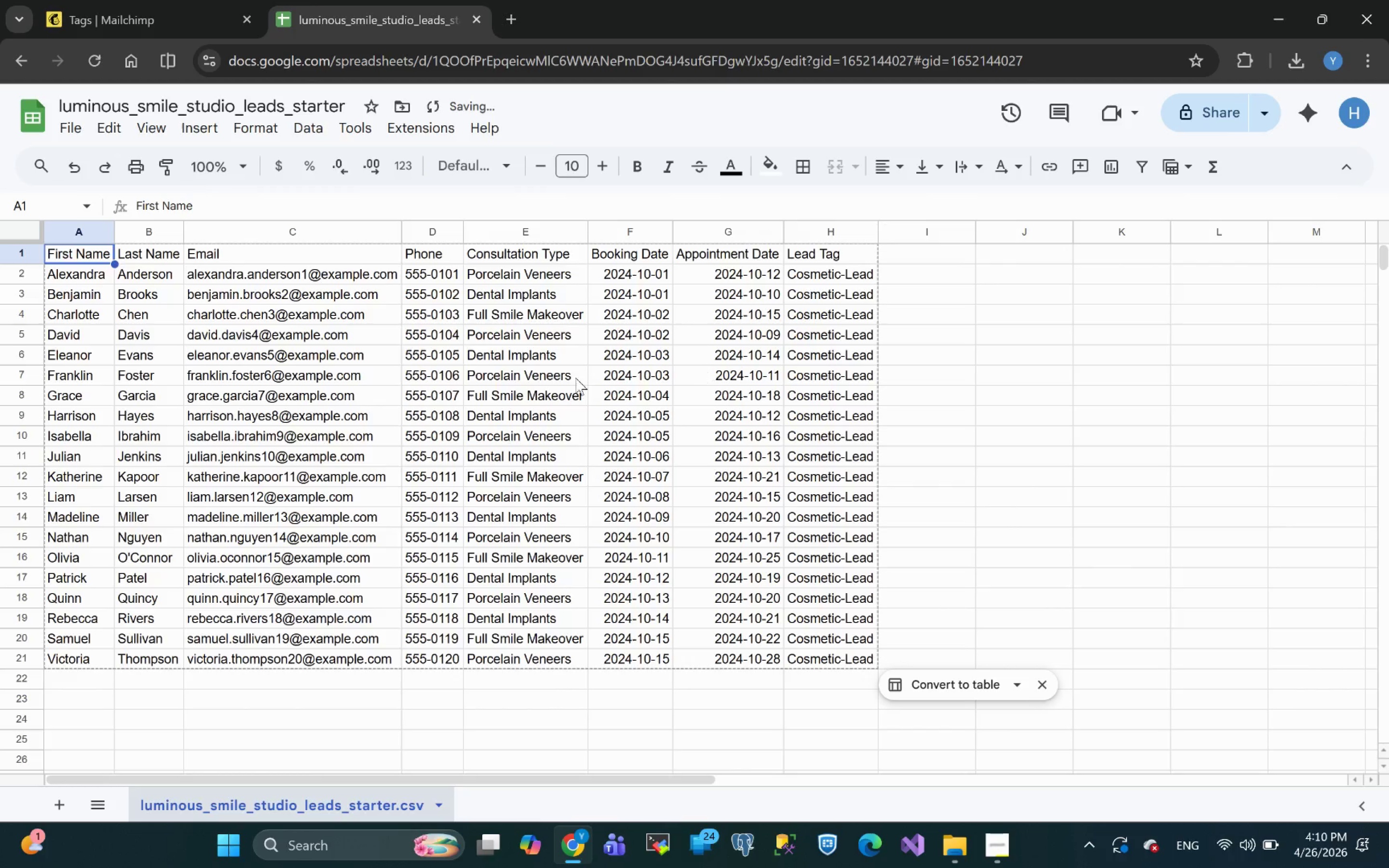 
scroll: coordinate [488, 377], scroll_direction: up, amount: 5.0
 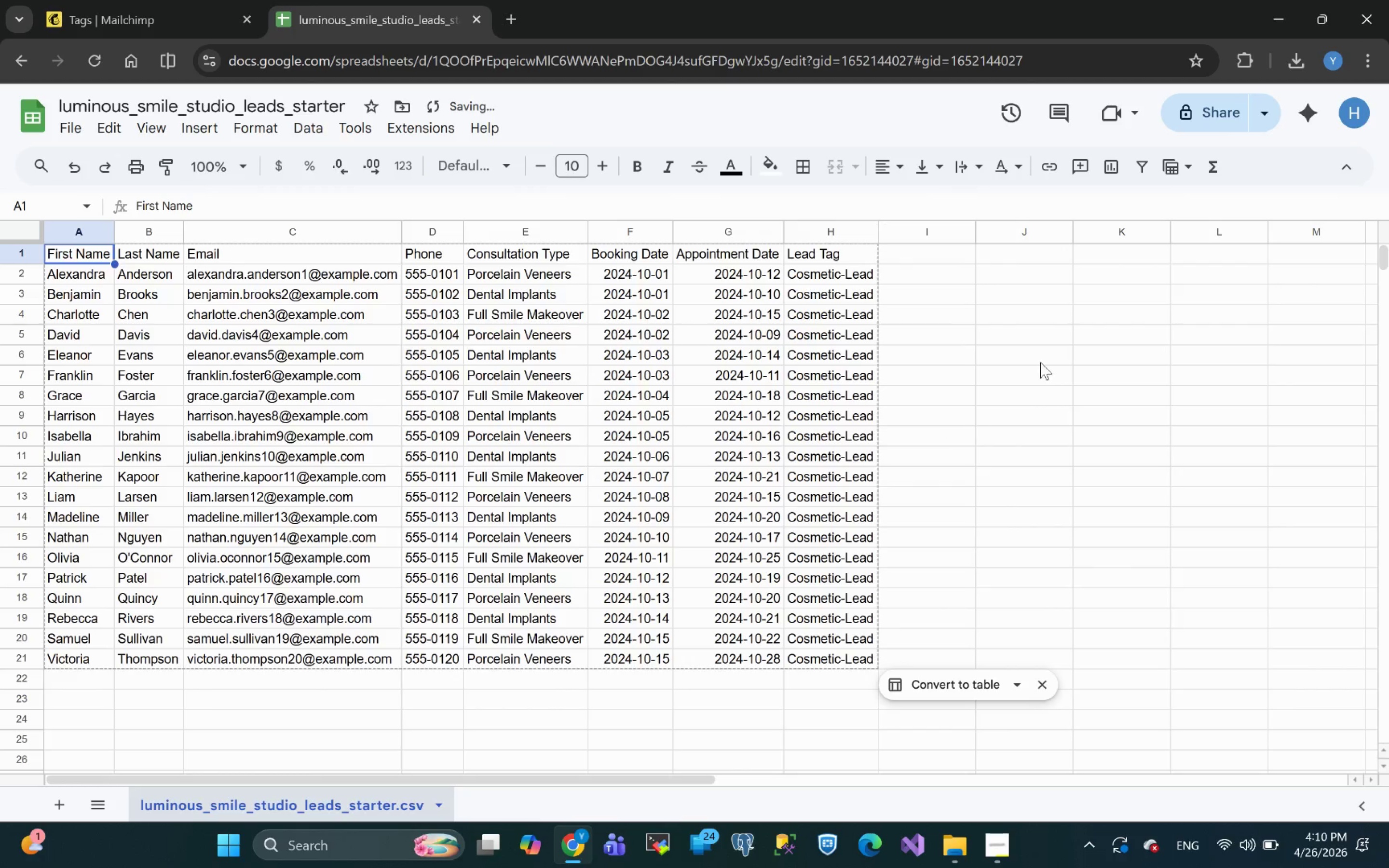 
left_click([1005, 402])
 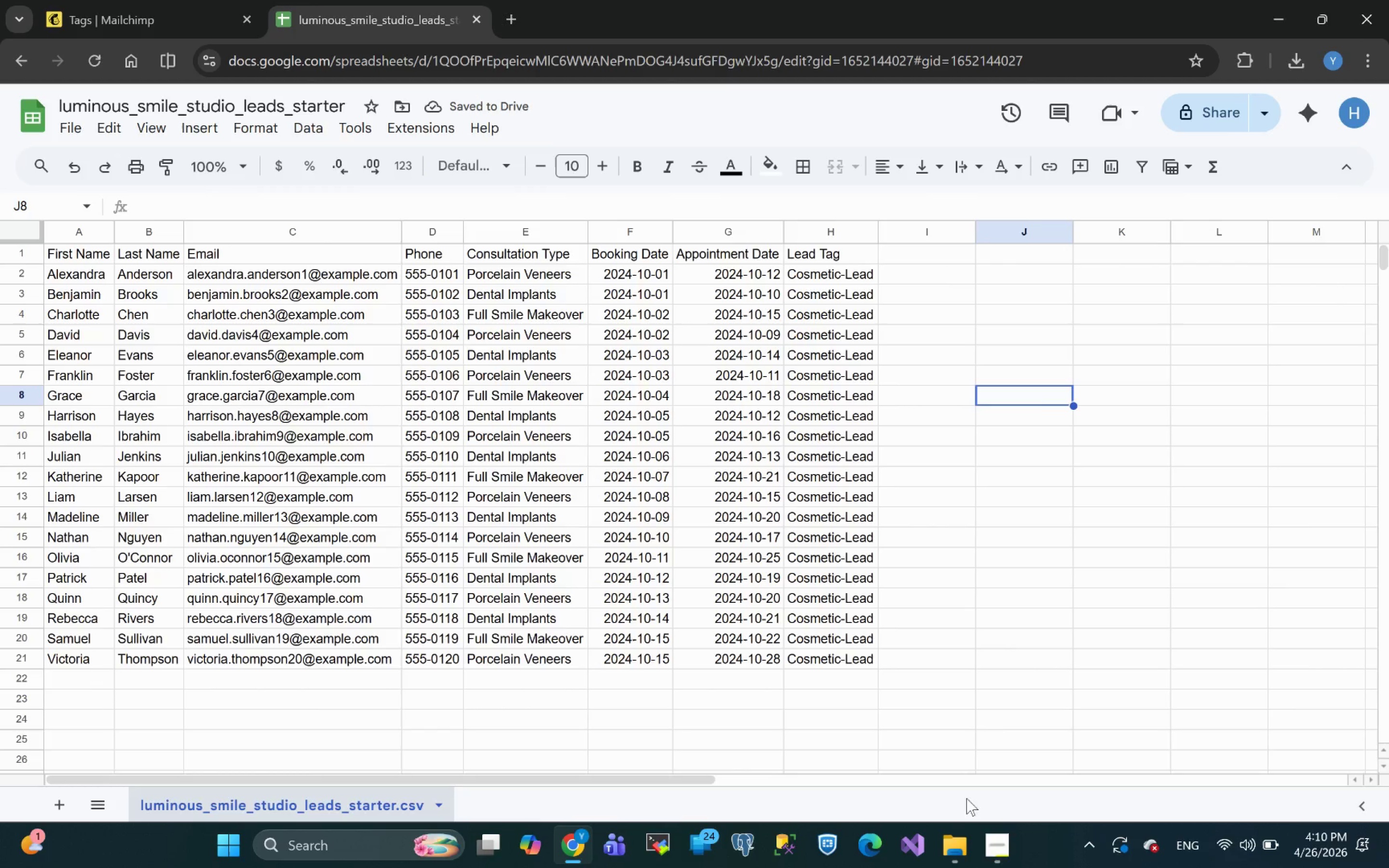 
left_click([996, 850])